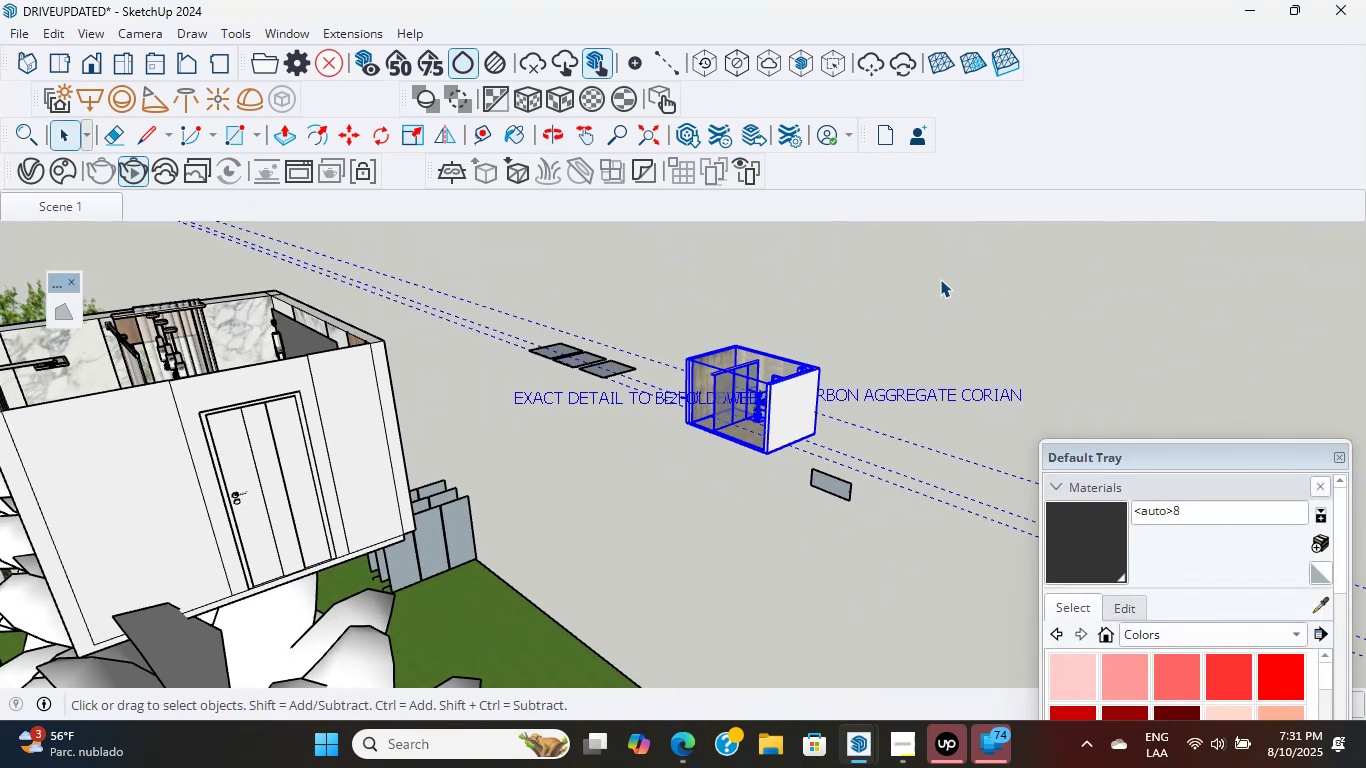 
left_click_drag(start_coordinate=[940, 273], to_coordinate=[508, 493])
 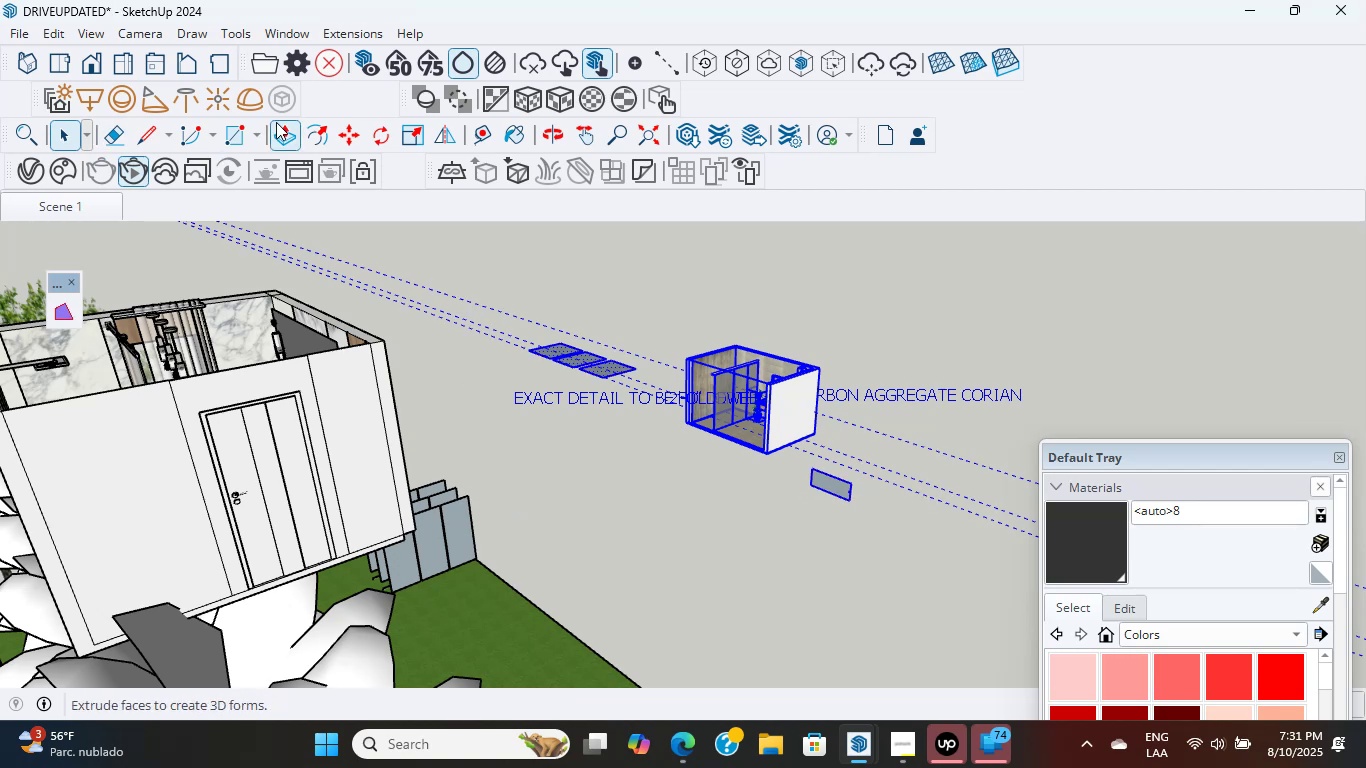 
right_click([778, 413])
 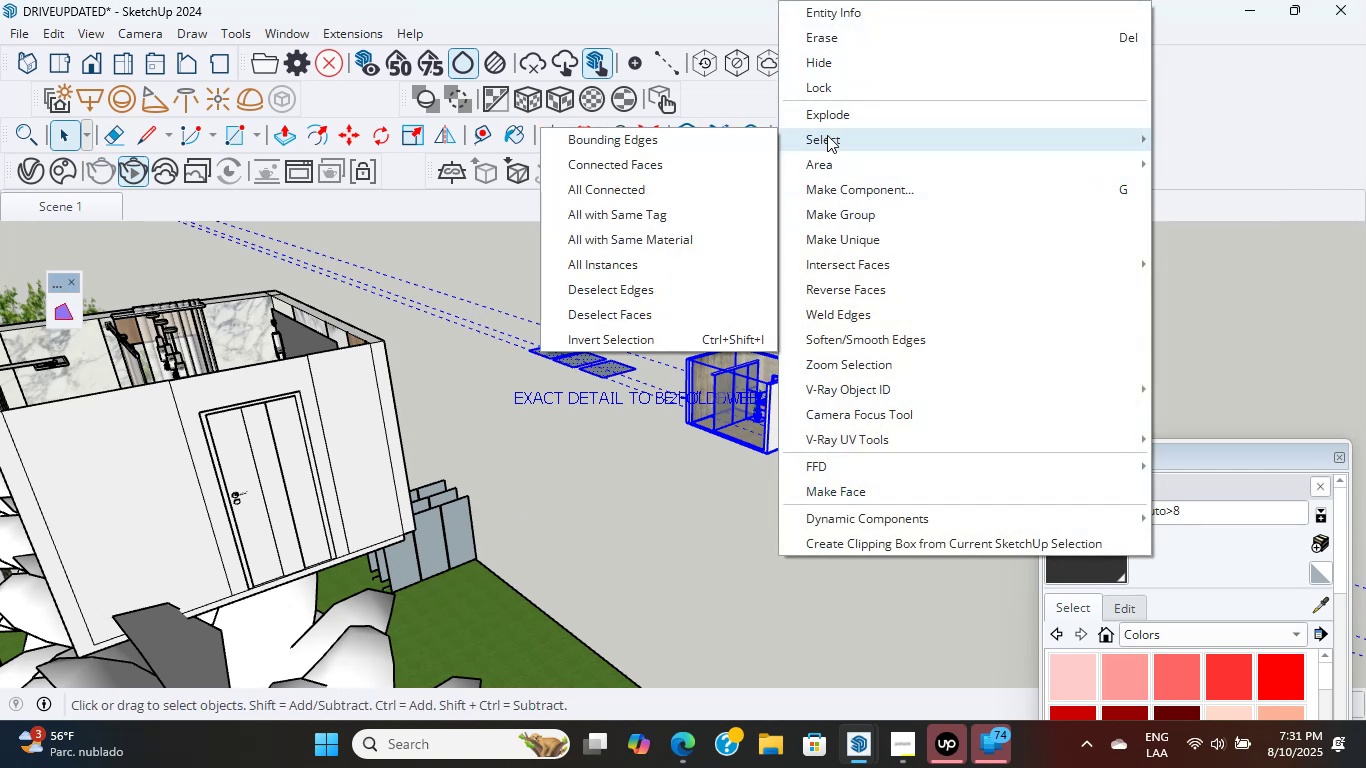 
left_click([829, 112])
 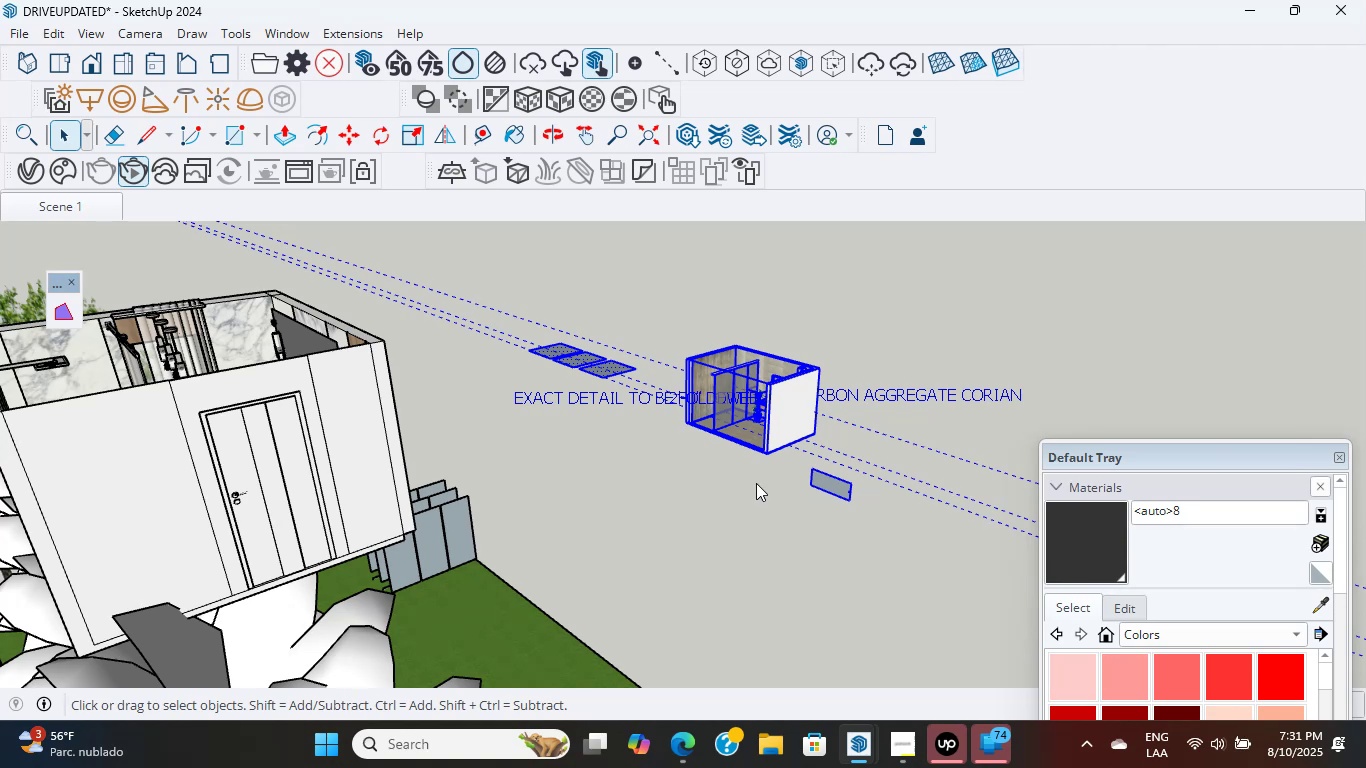 
wait(15.55)
 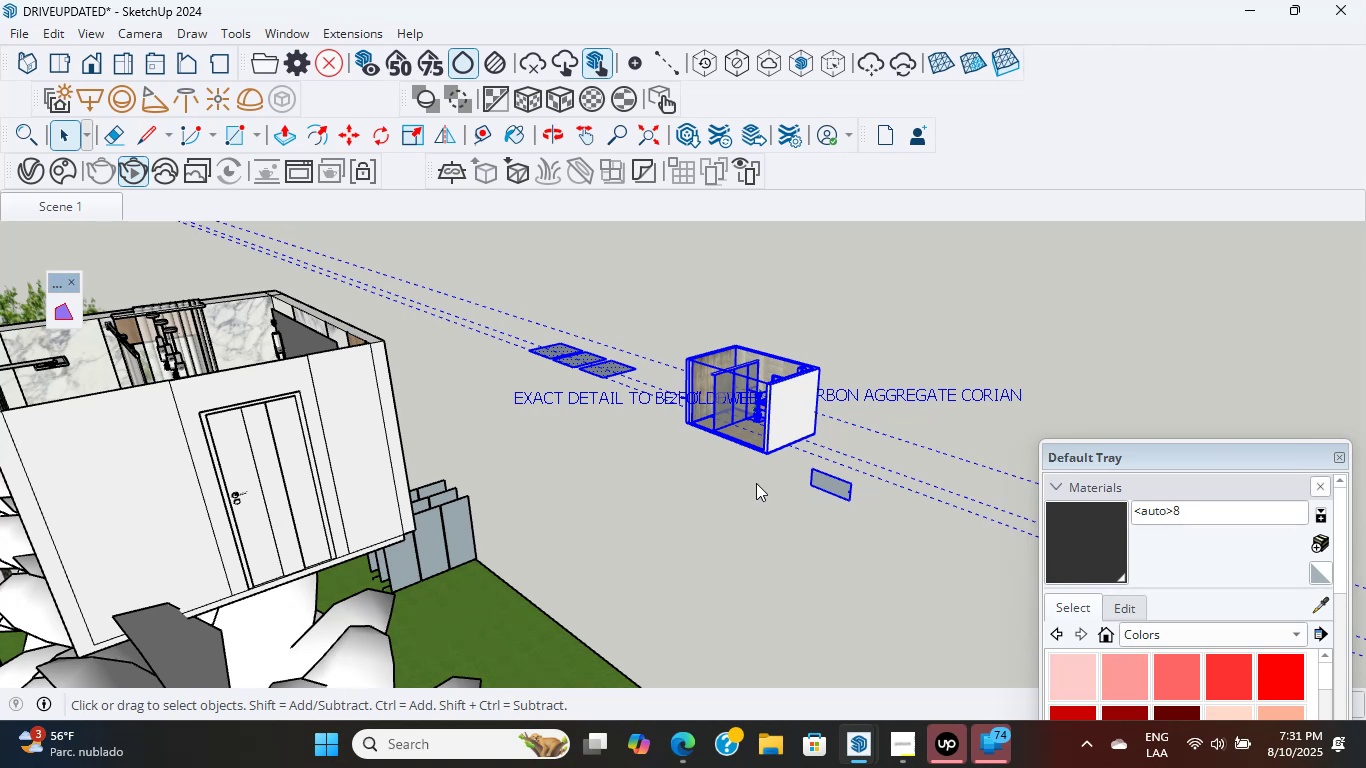 
left_click([999, 13])
 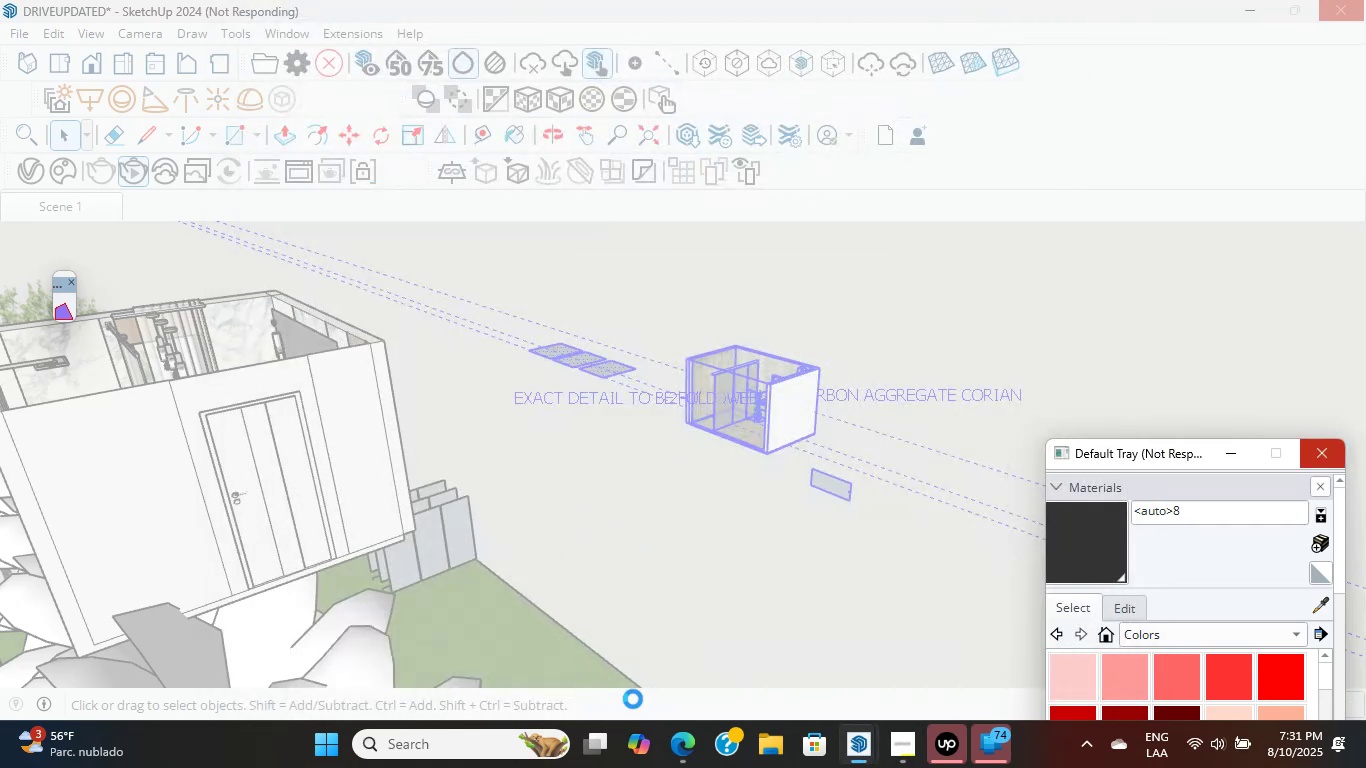 
left_click([670, 739])
 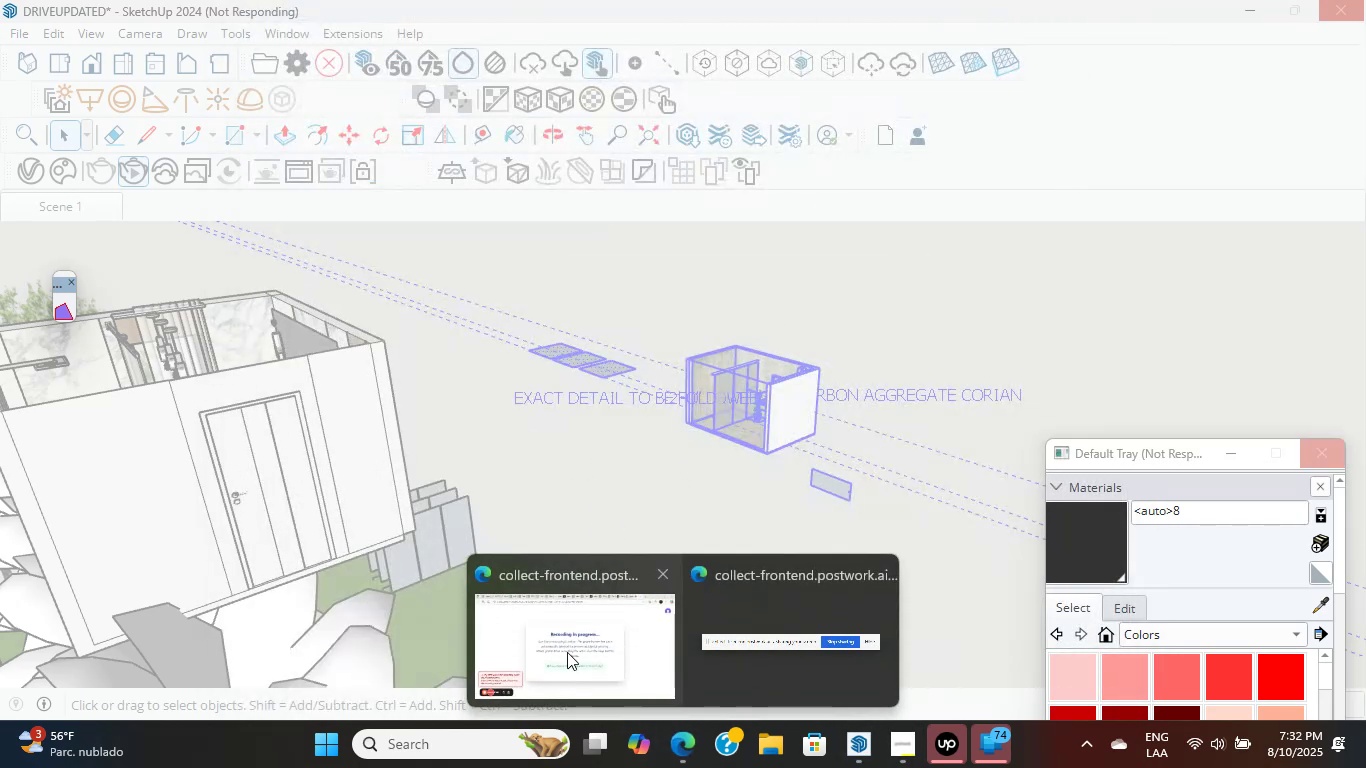 
left_click([562, 634])
 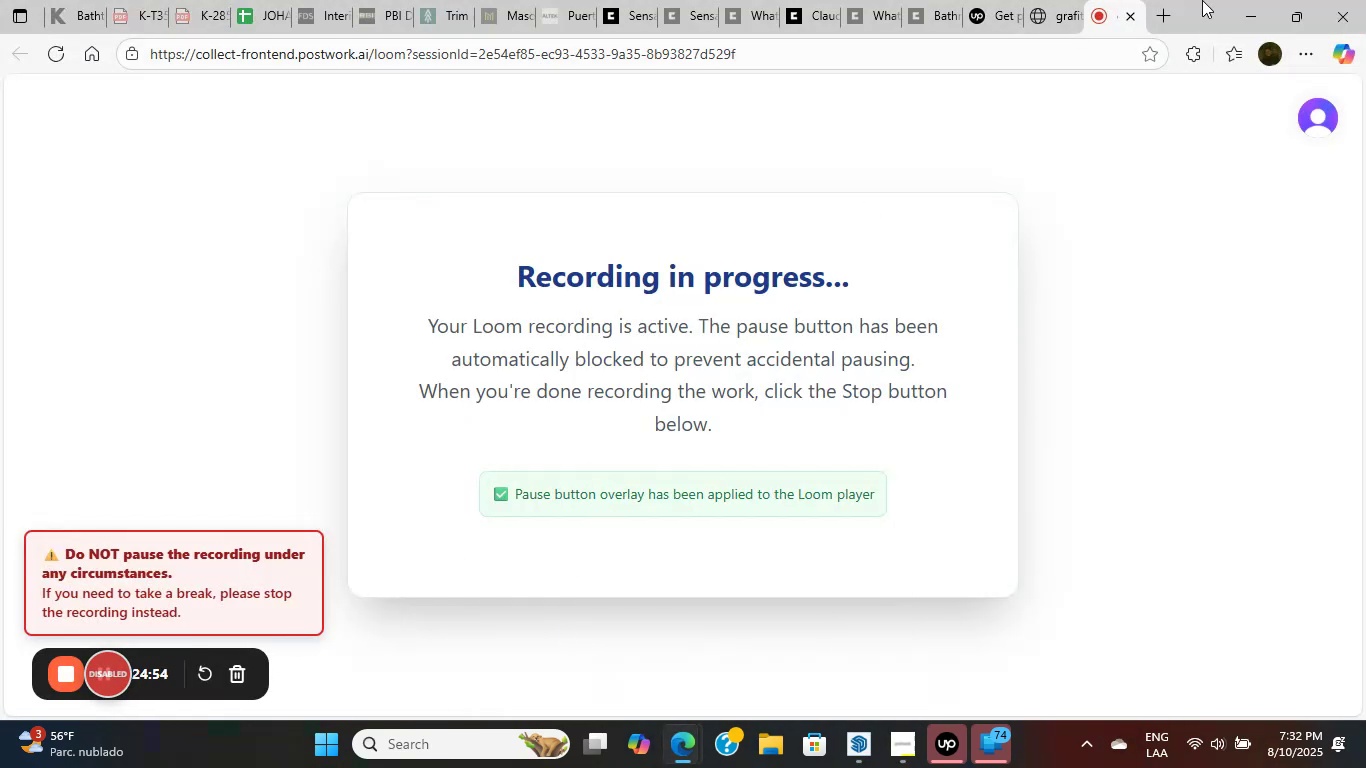 
left_click([1252, 0])
 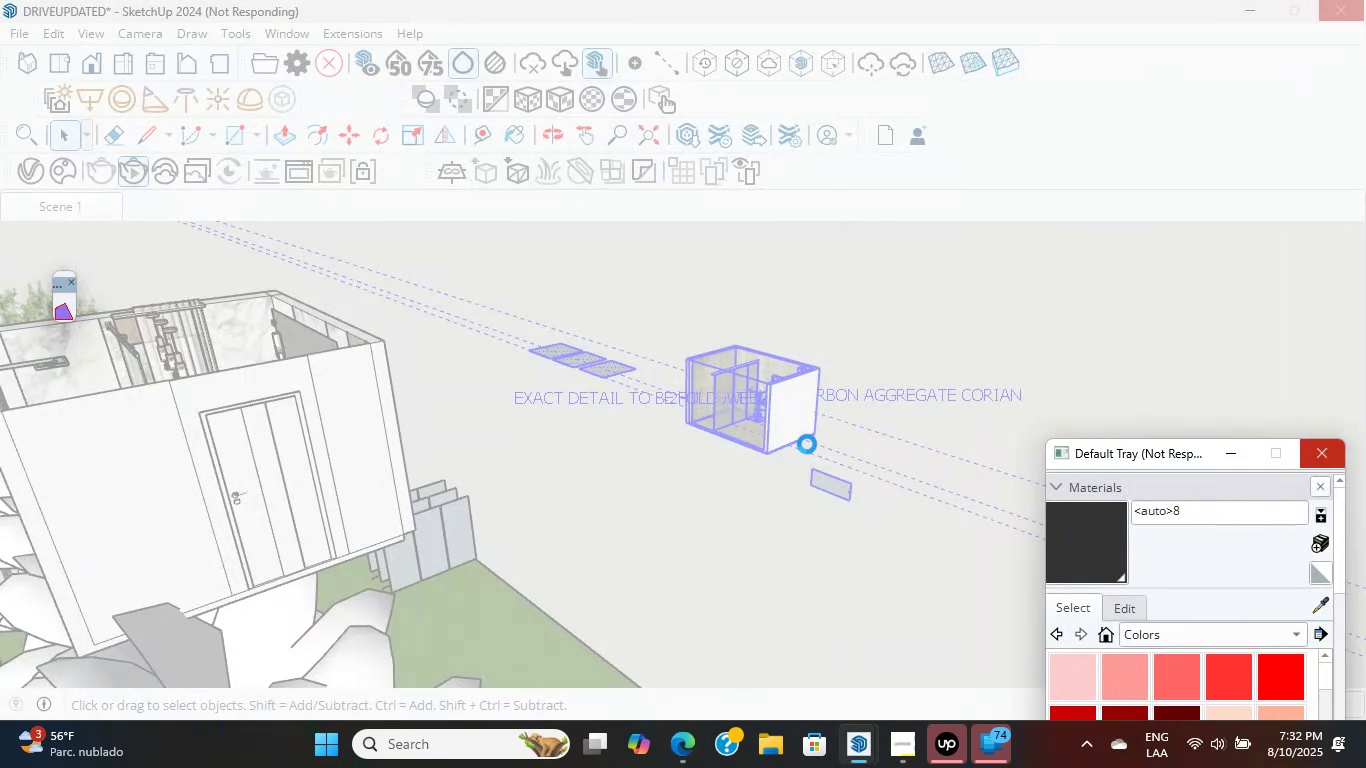 
wait(8.68)
 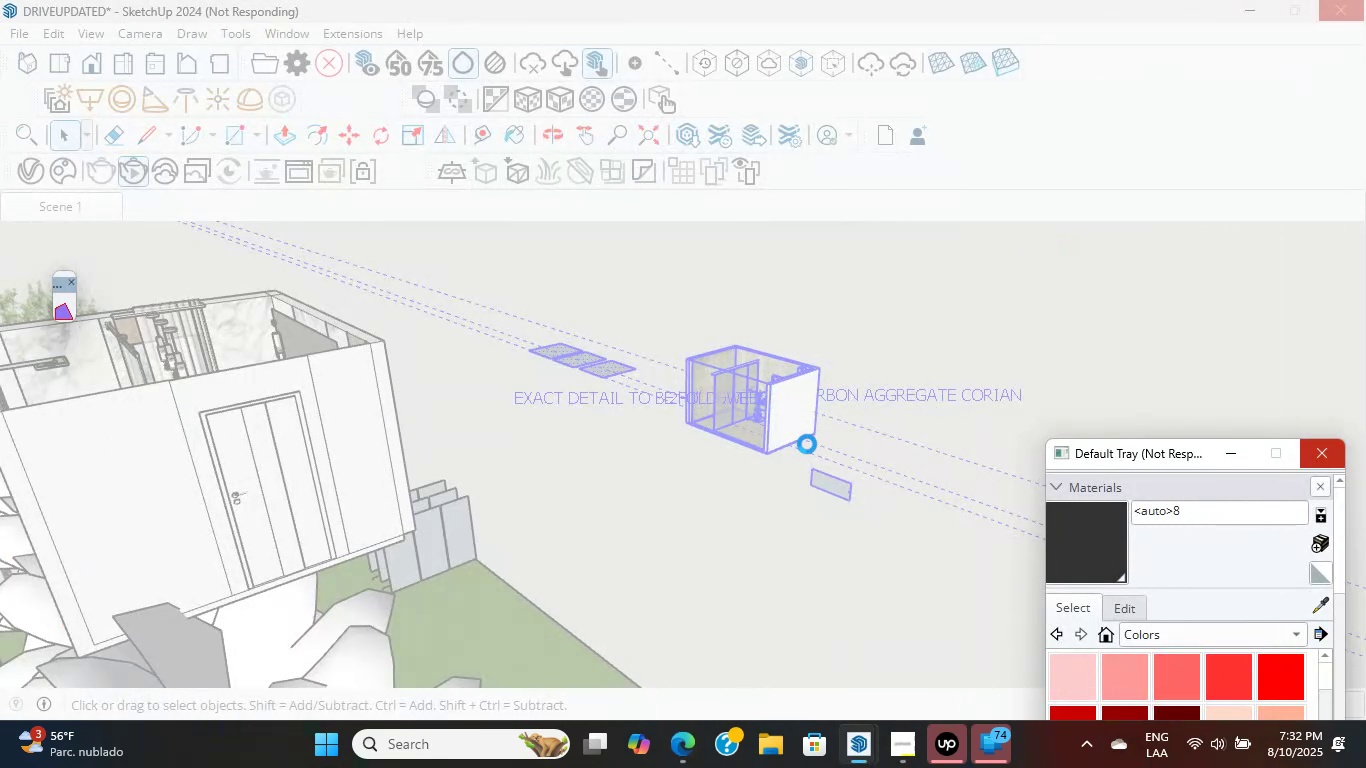 
scroll: coordinate [760, 404], scroll_direction: up, amount: 2.0
 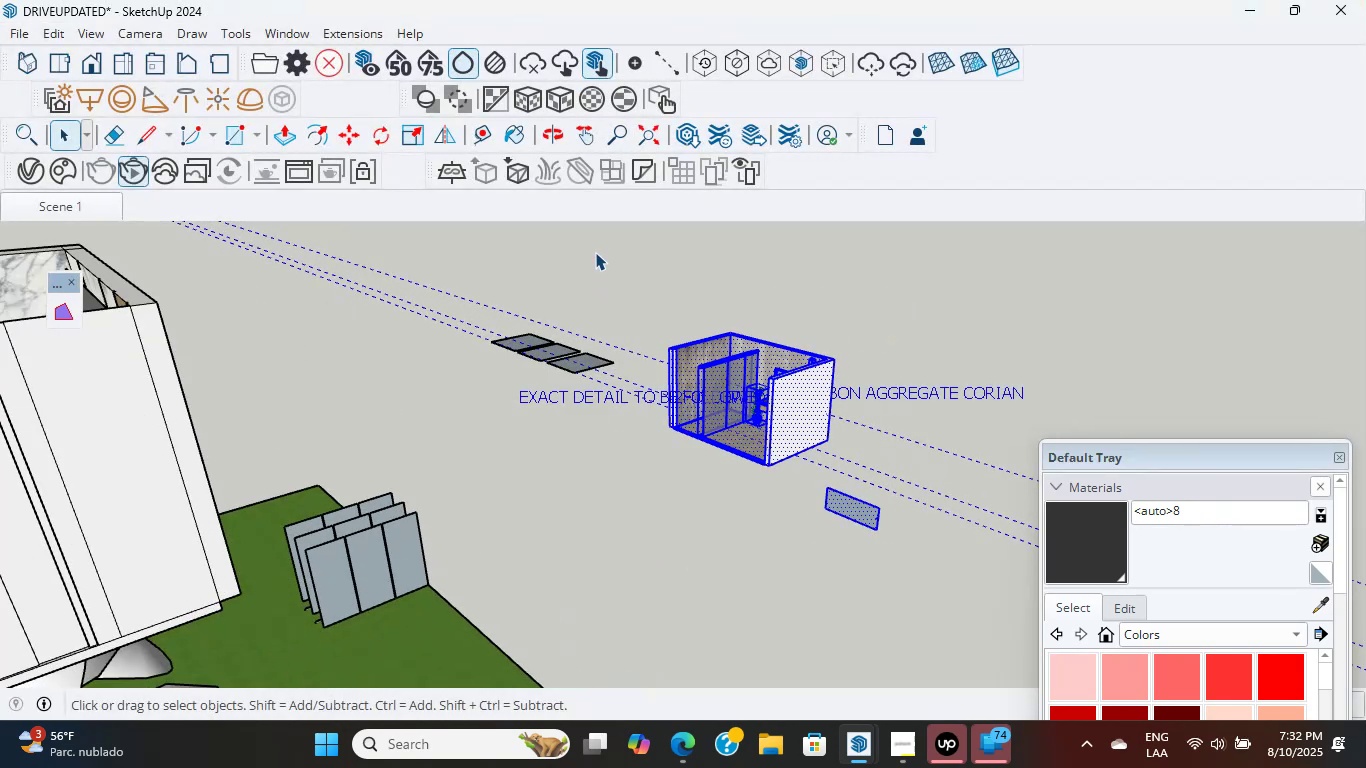 
scroll: coordinate [549, 351], scroll_direction: down, amount: 28.0
 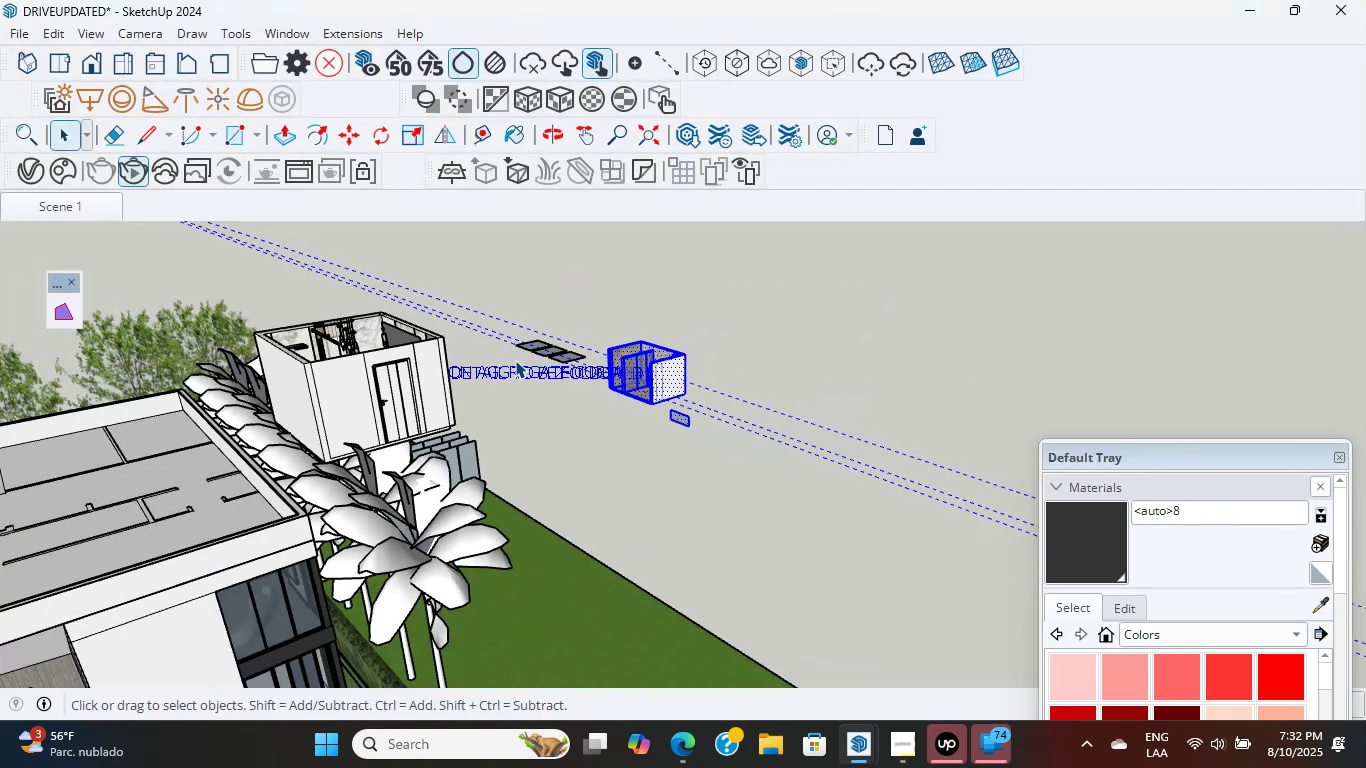 
key(Delete)
 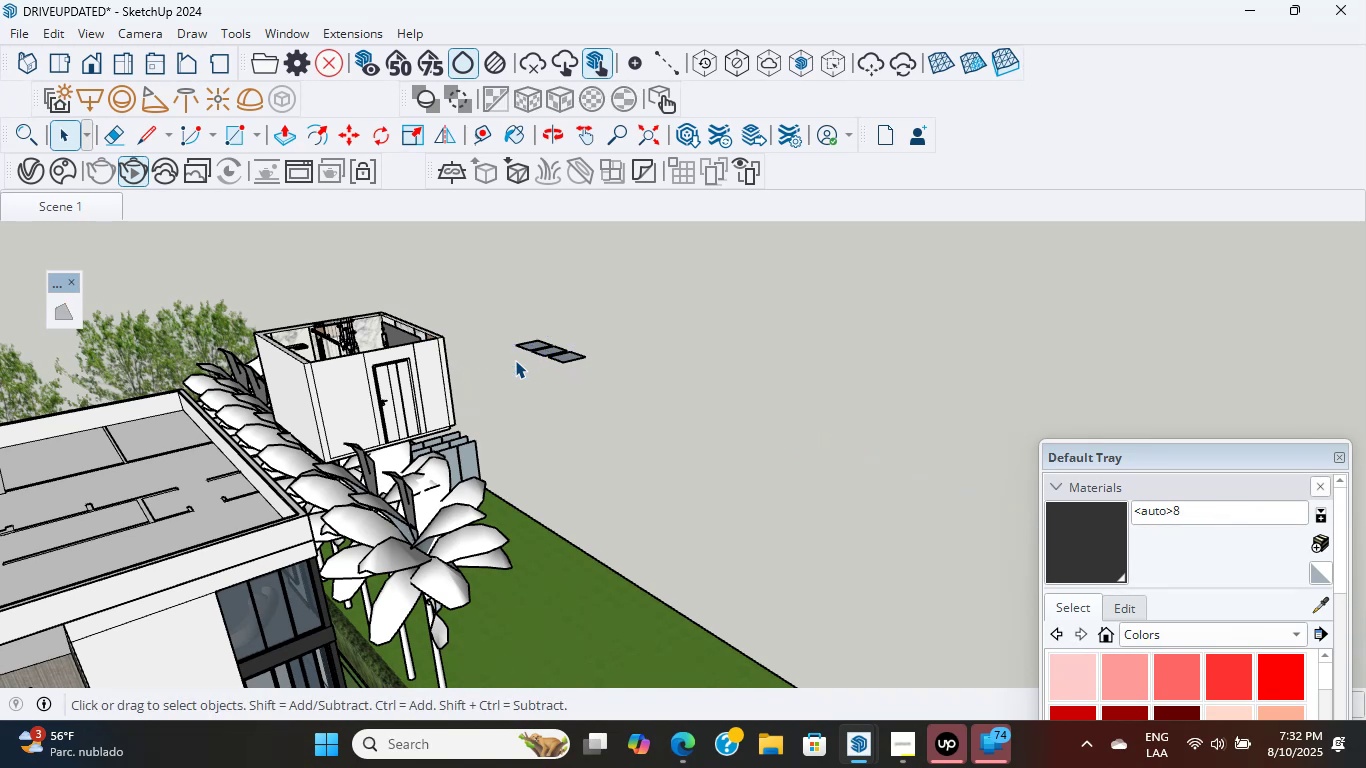 
wait(14.38)
 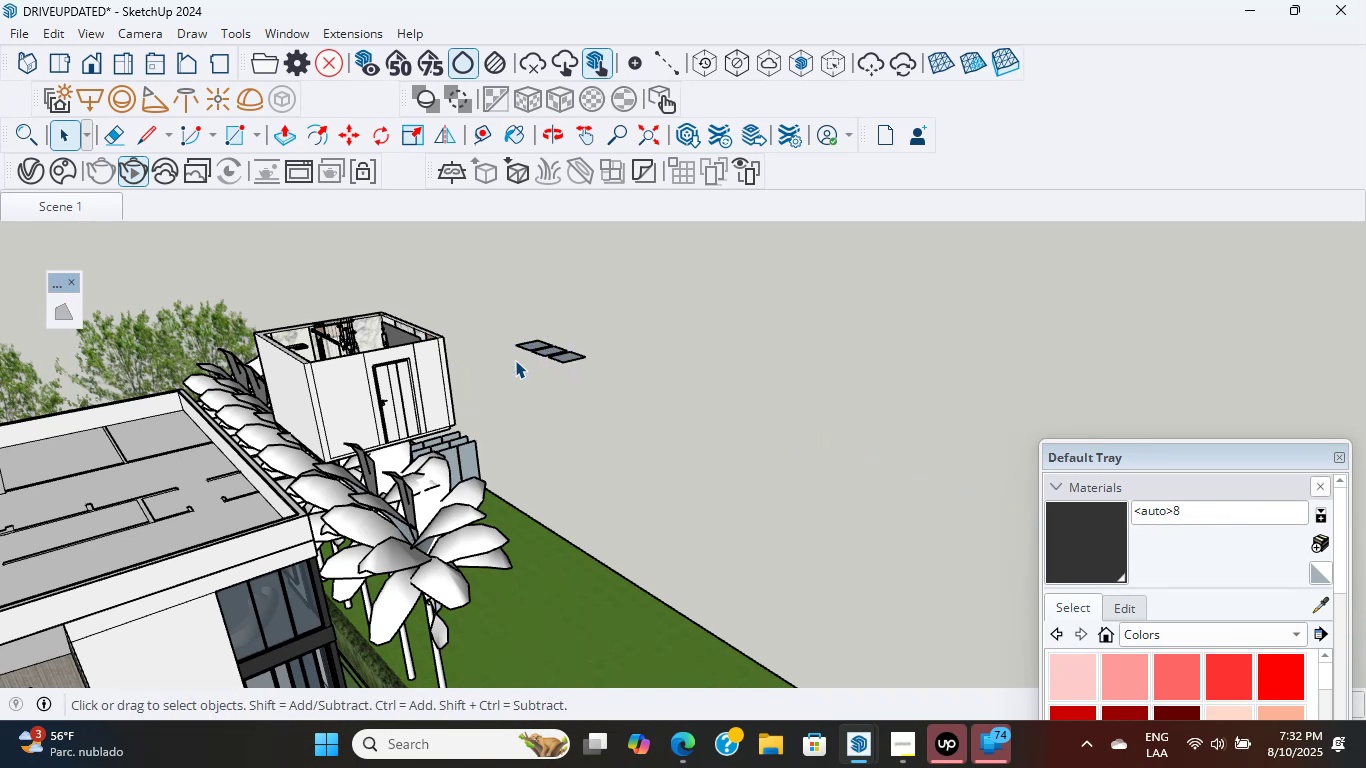 
scroll: coordinate [571, 278], scroll_direction: up, amount: 6.0
 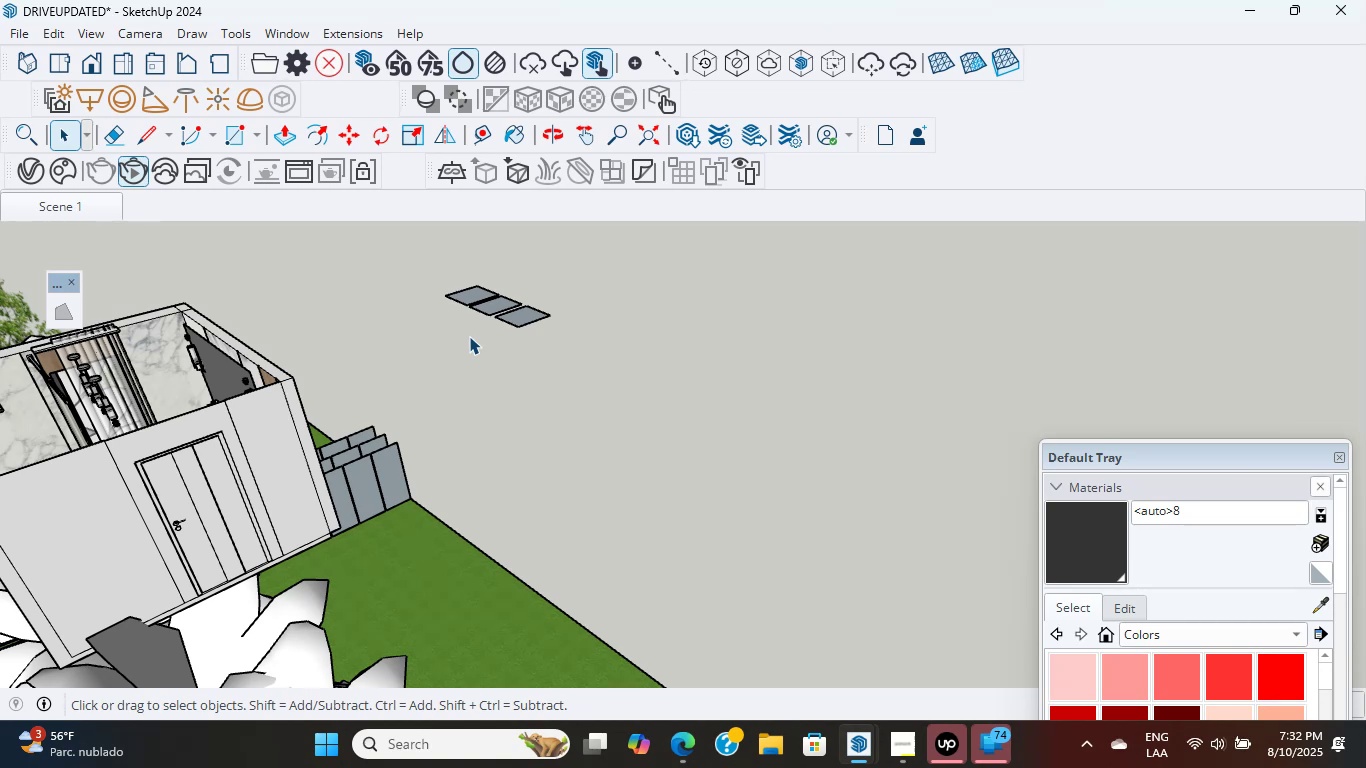 
wait(14.69)
 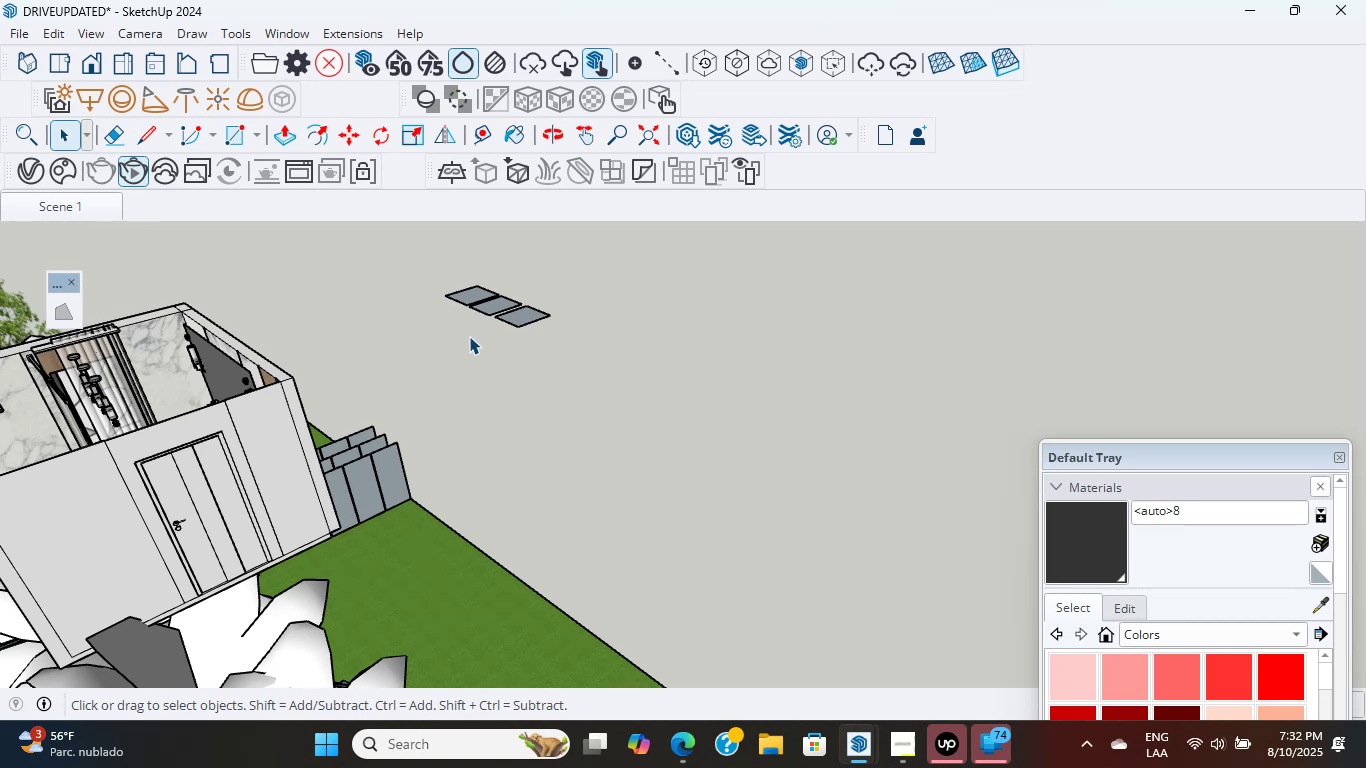 
scroll: coordinate [469, 336], scroll_direction: up, amount: 3.0
 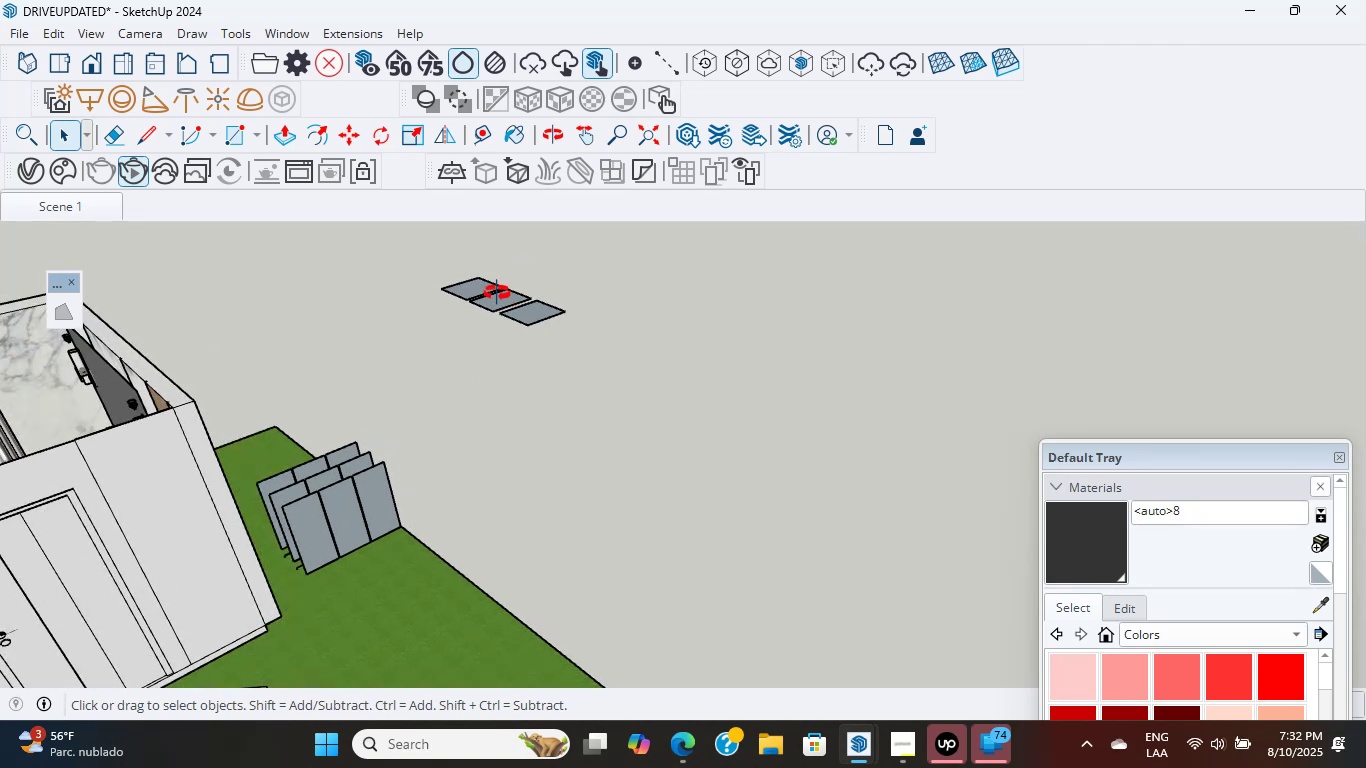 
left_click([495, 291])
 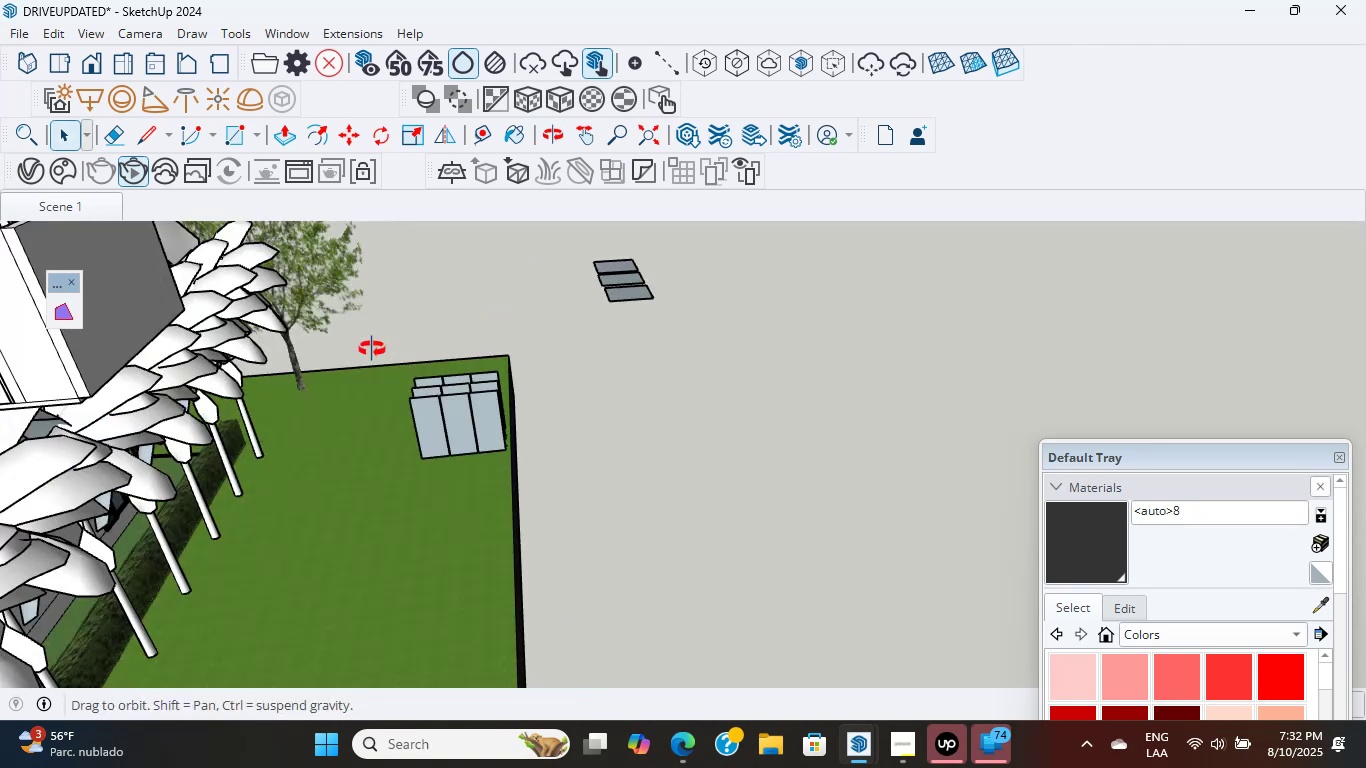 
double_click([671, 388])
 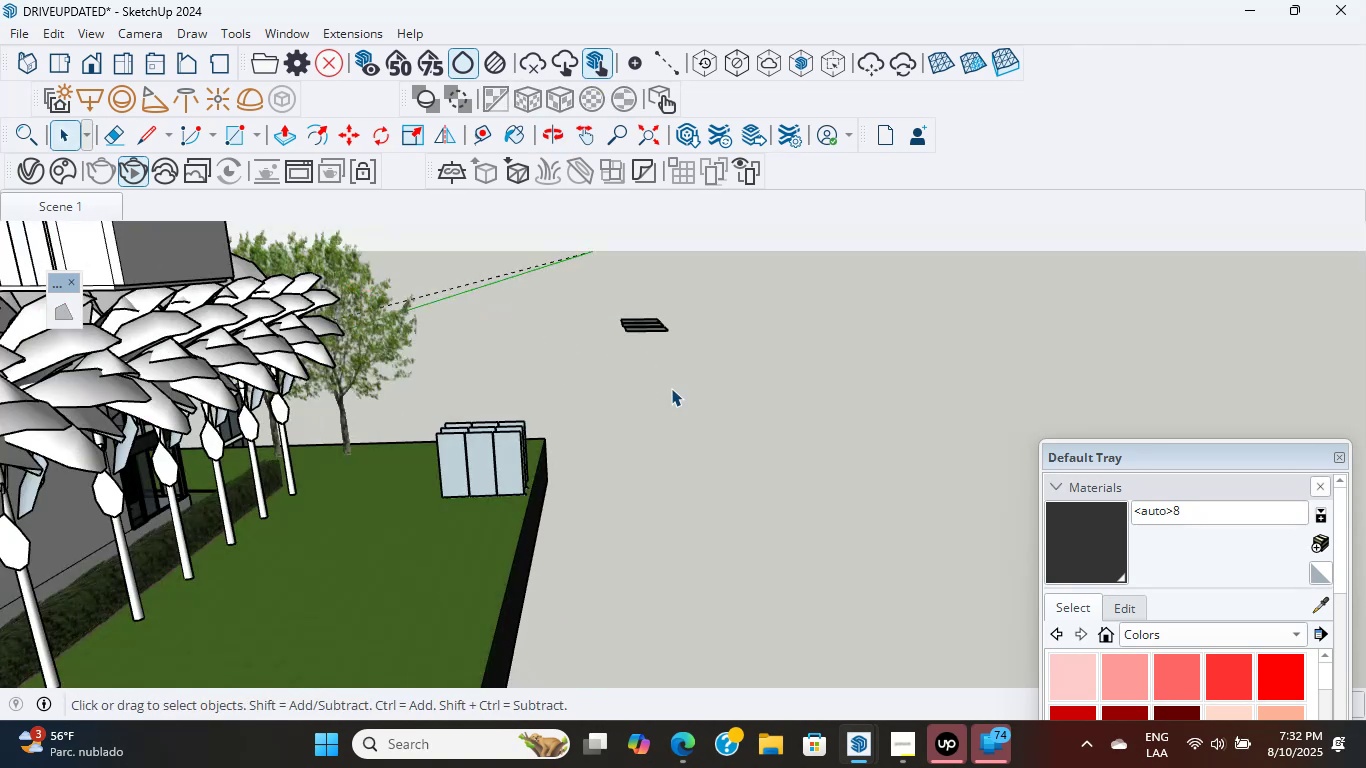 
triple_click([671, 388])
 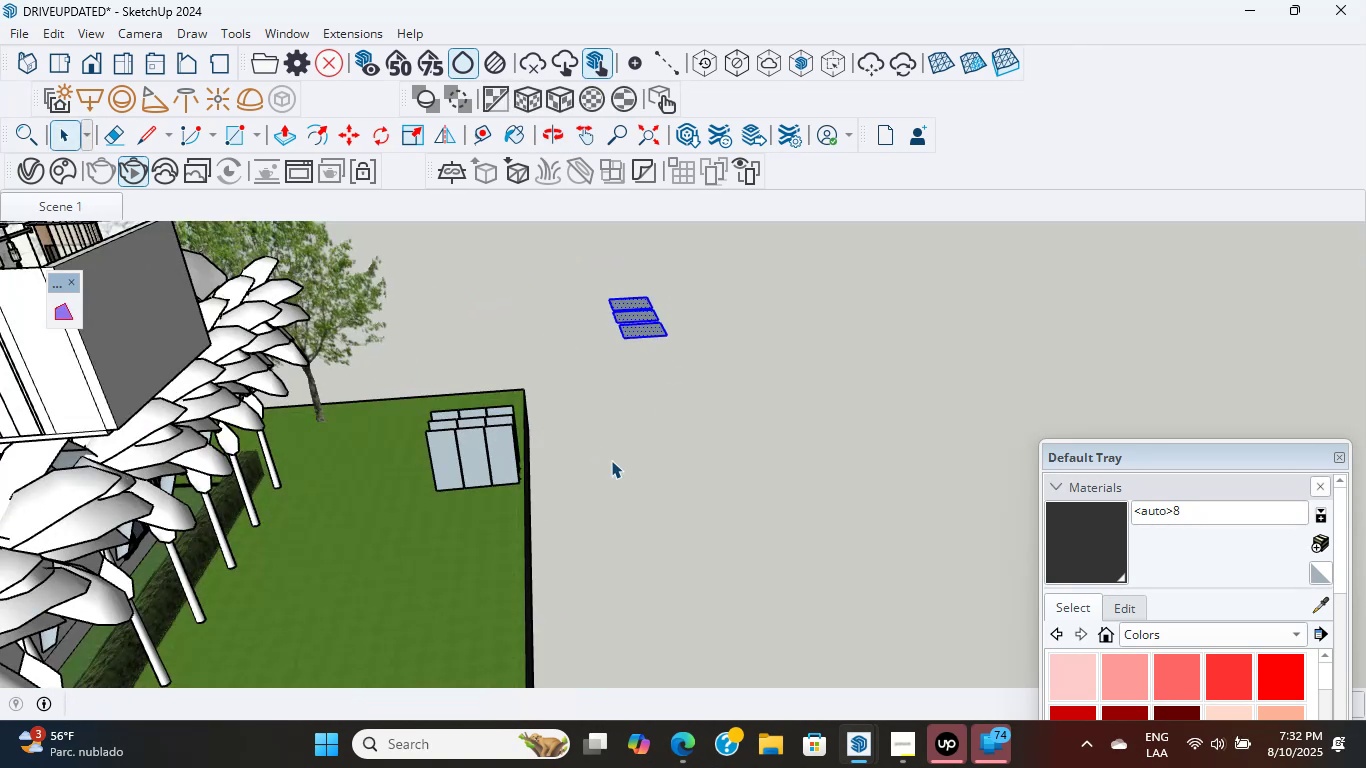 
wait(6.19)
 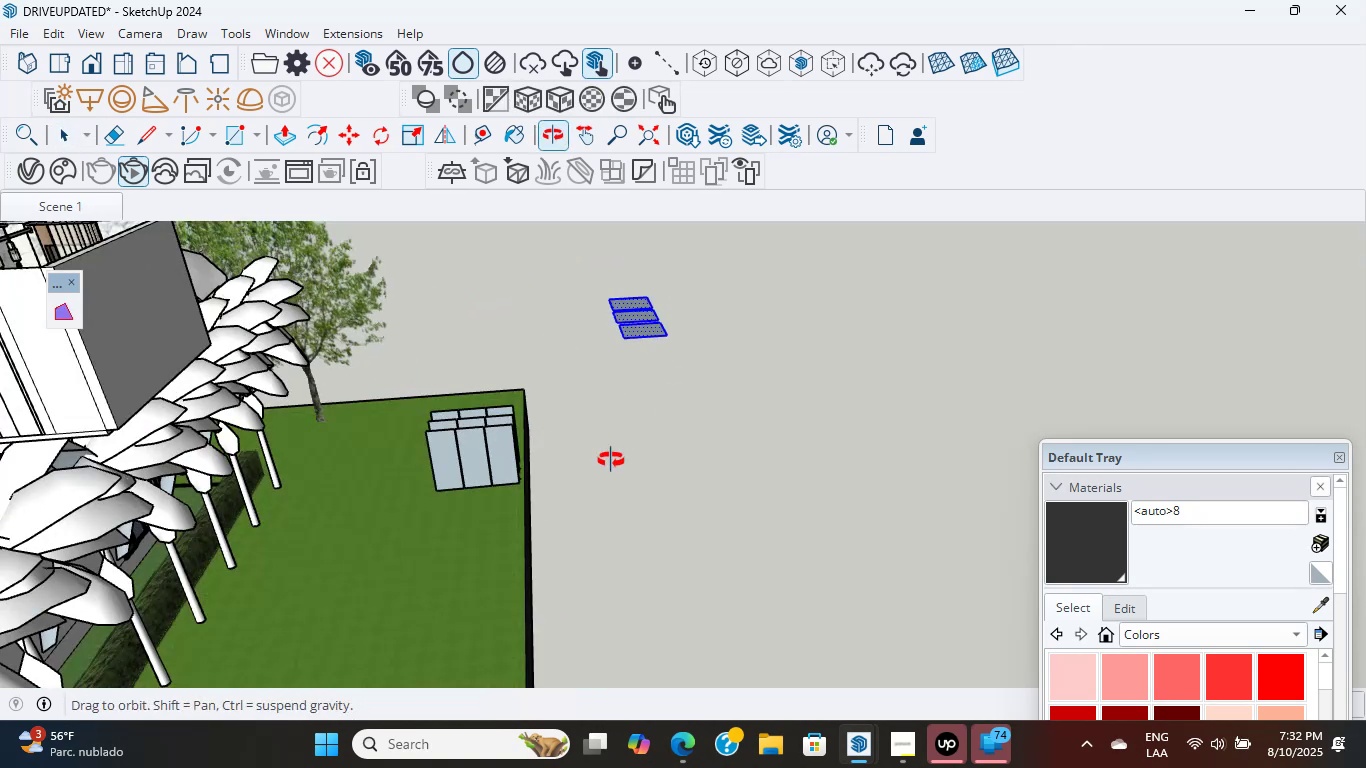 
key(Delete)
 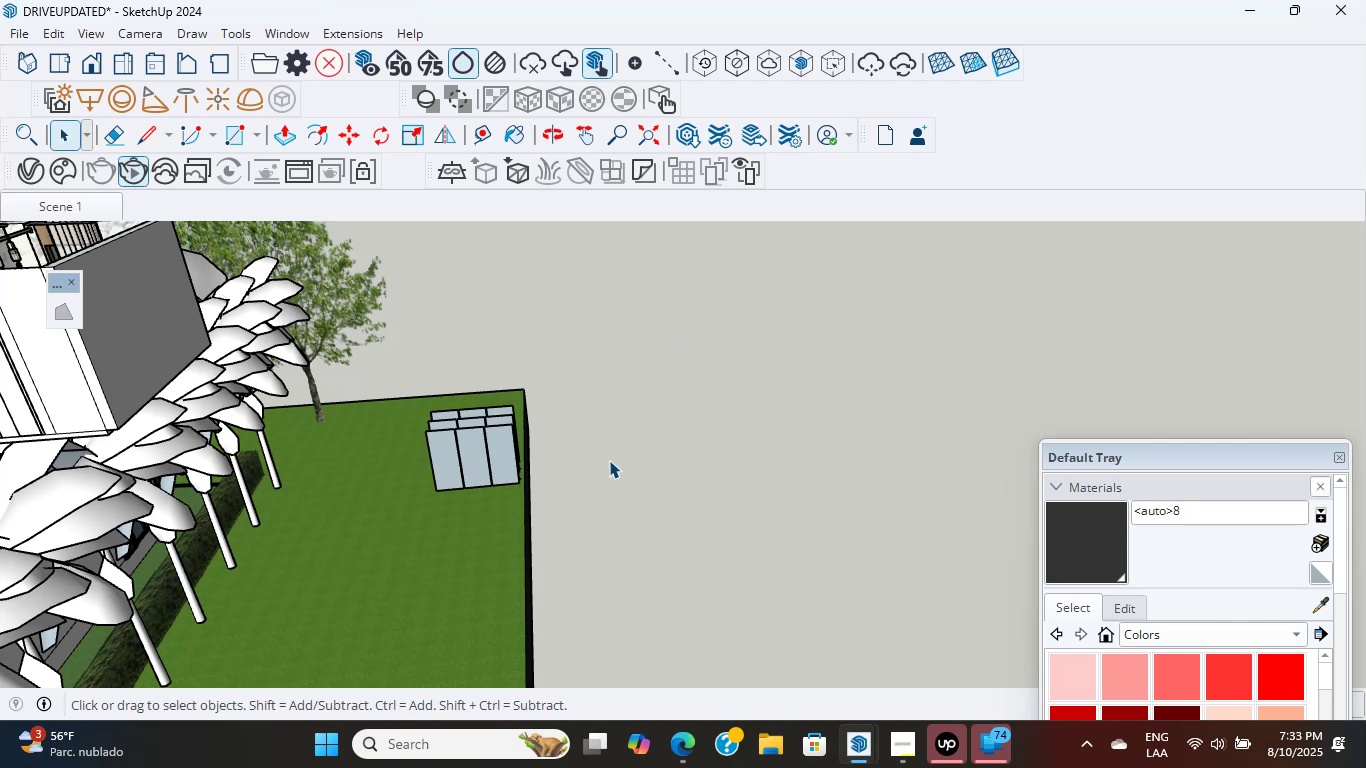 
wait(10.78)
 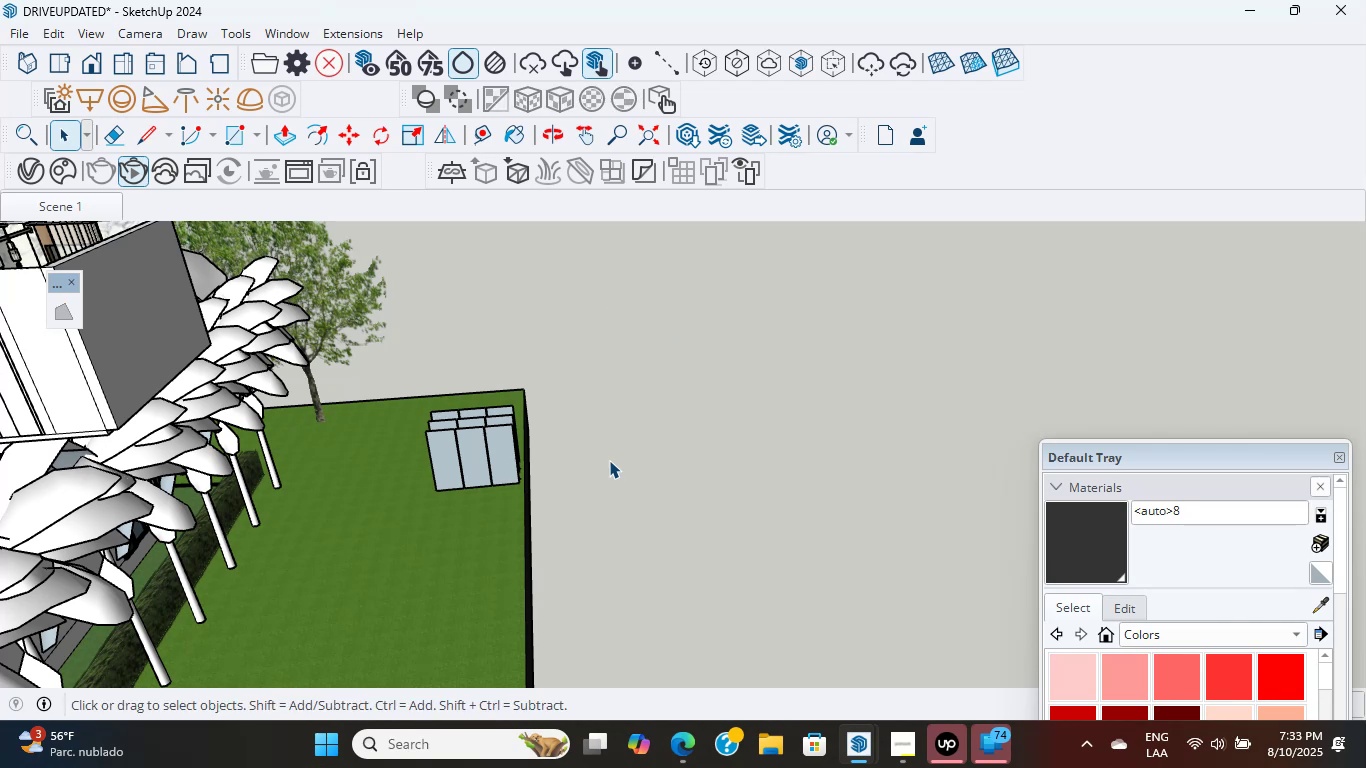 
left_click([458, 457])
 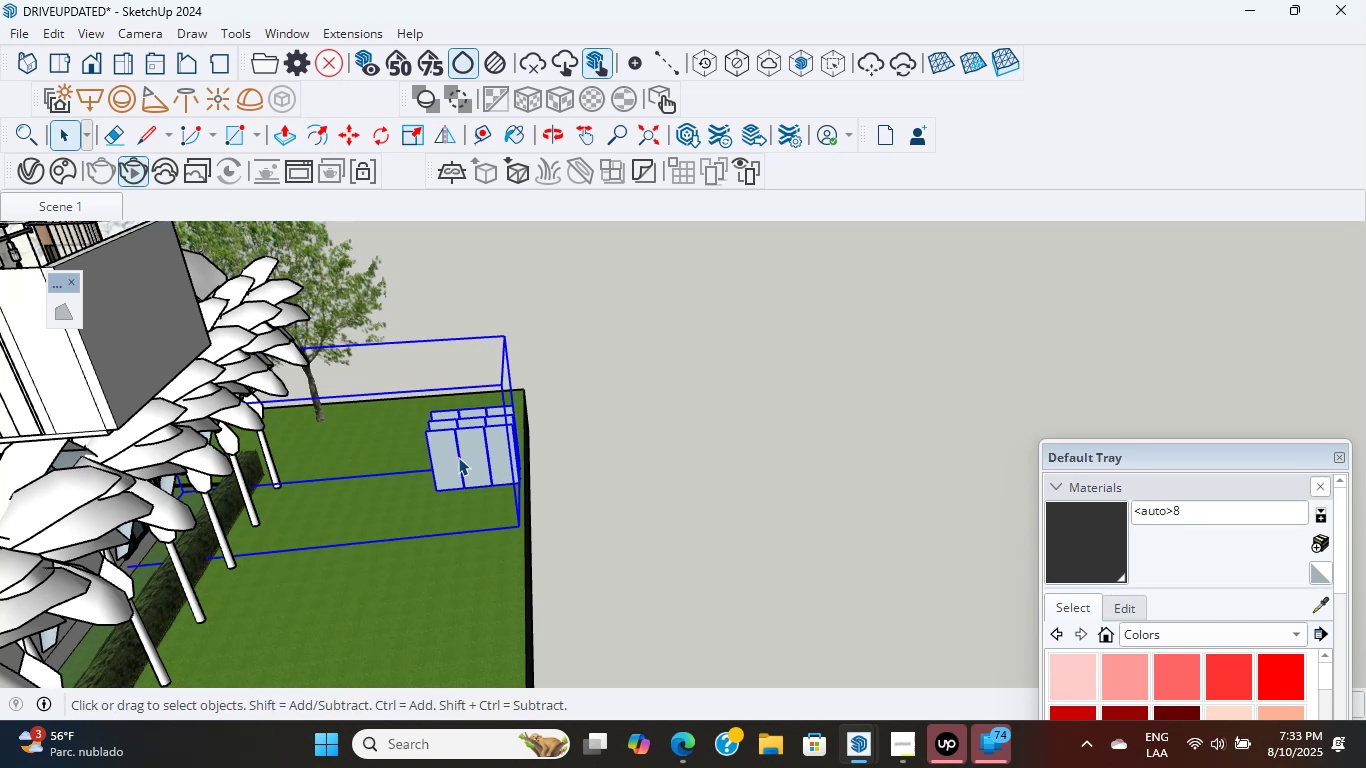 
scroll: coordinate [439, 451], scroll_direction: down, amount: 17.0
 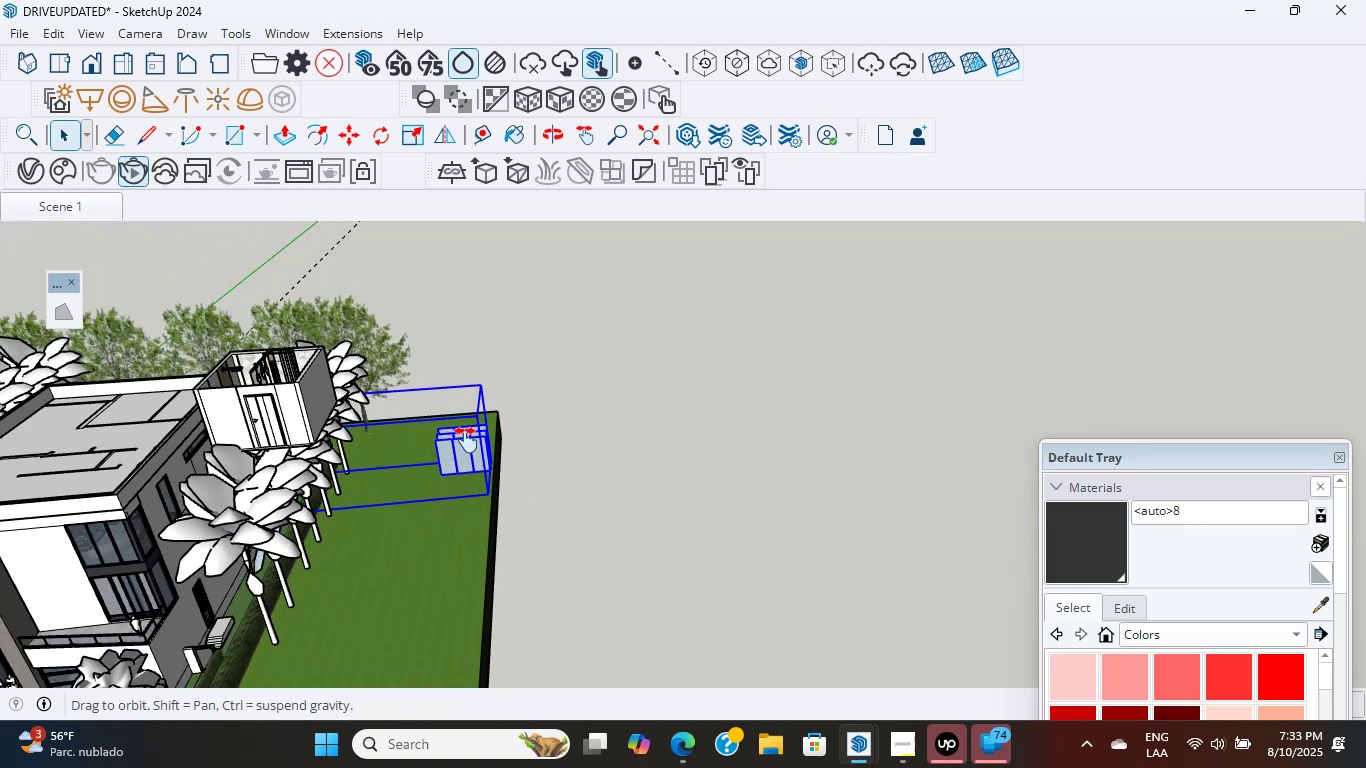 
hold_key(key=ShiftLeft, duration=1.02)
 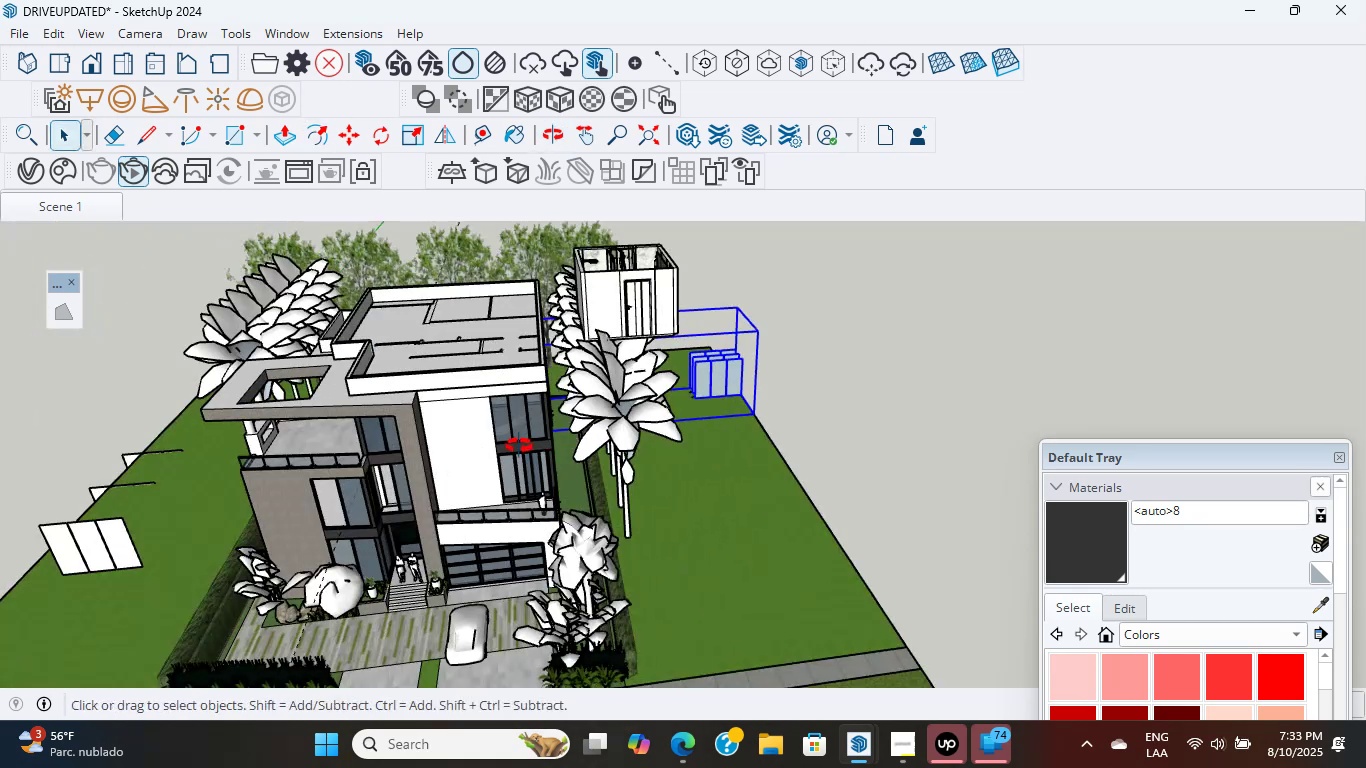 
scroll: coordinate [591, 396], scroll_direction: up, amount: 7.0
 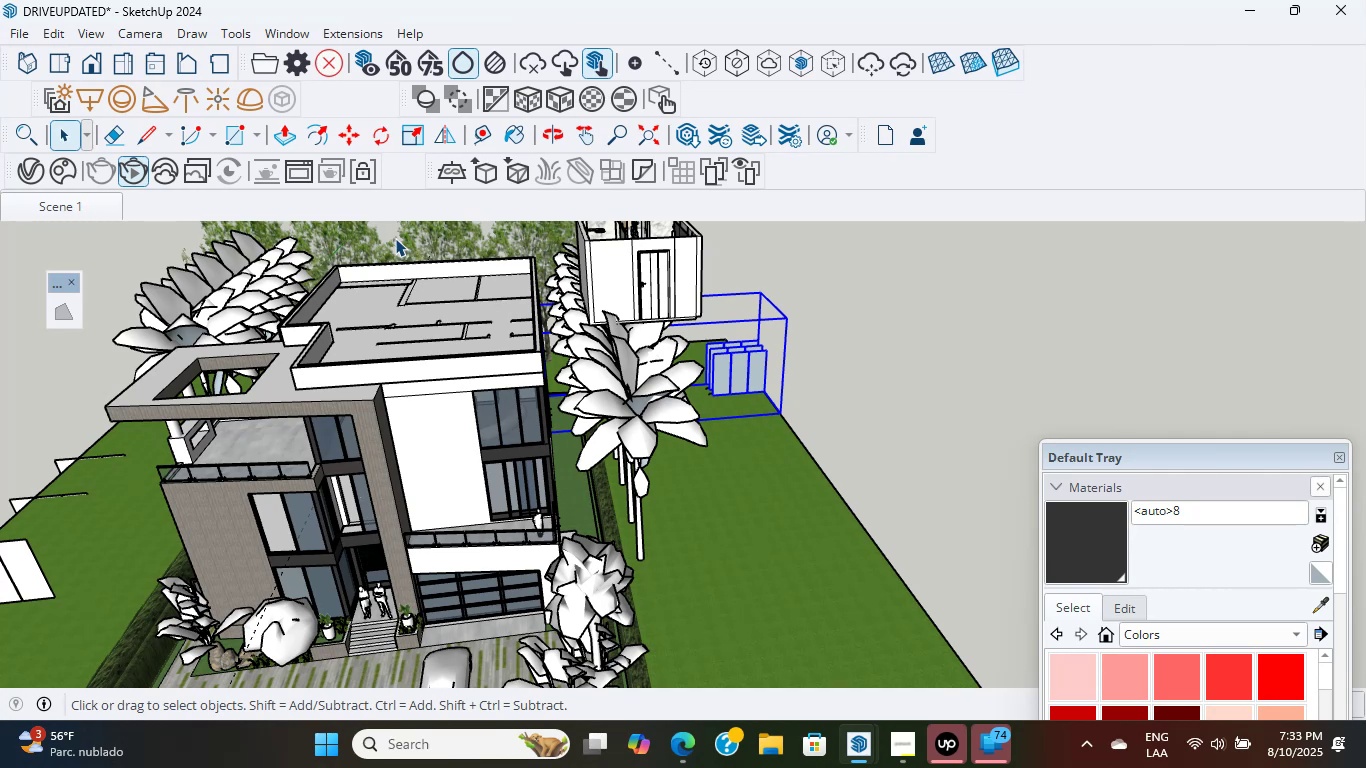 
wait(14.93)
 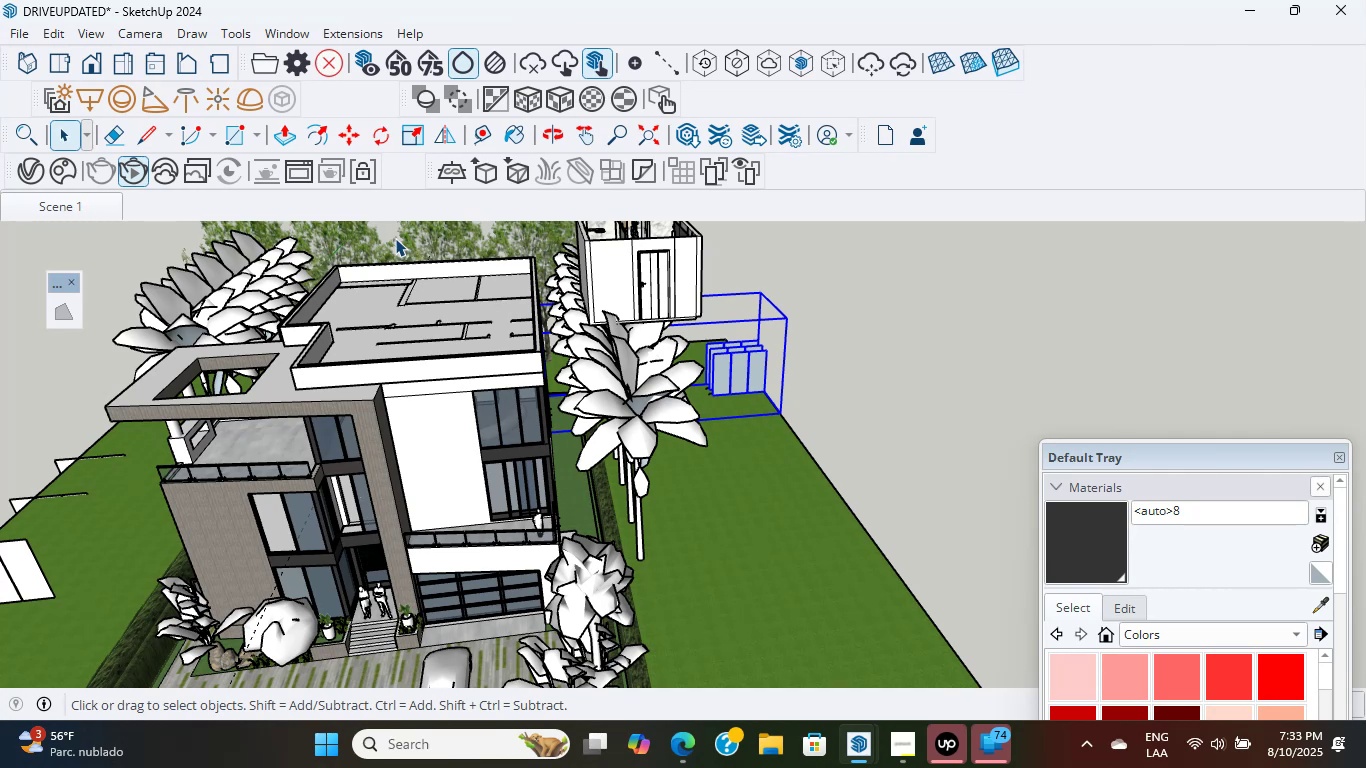 
scroll: coordinate [775, 375], scroll_direction: up, amount: 4.0
 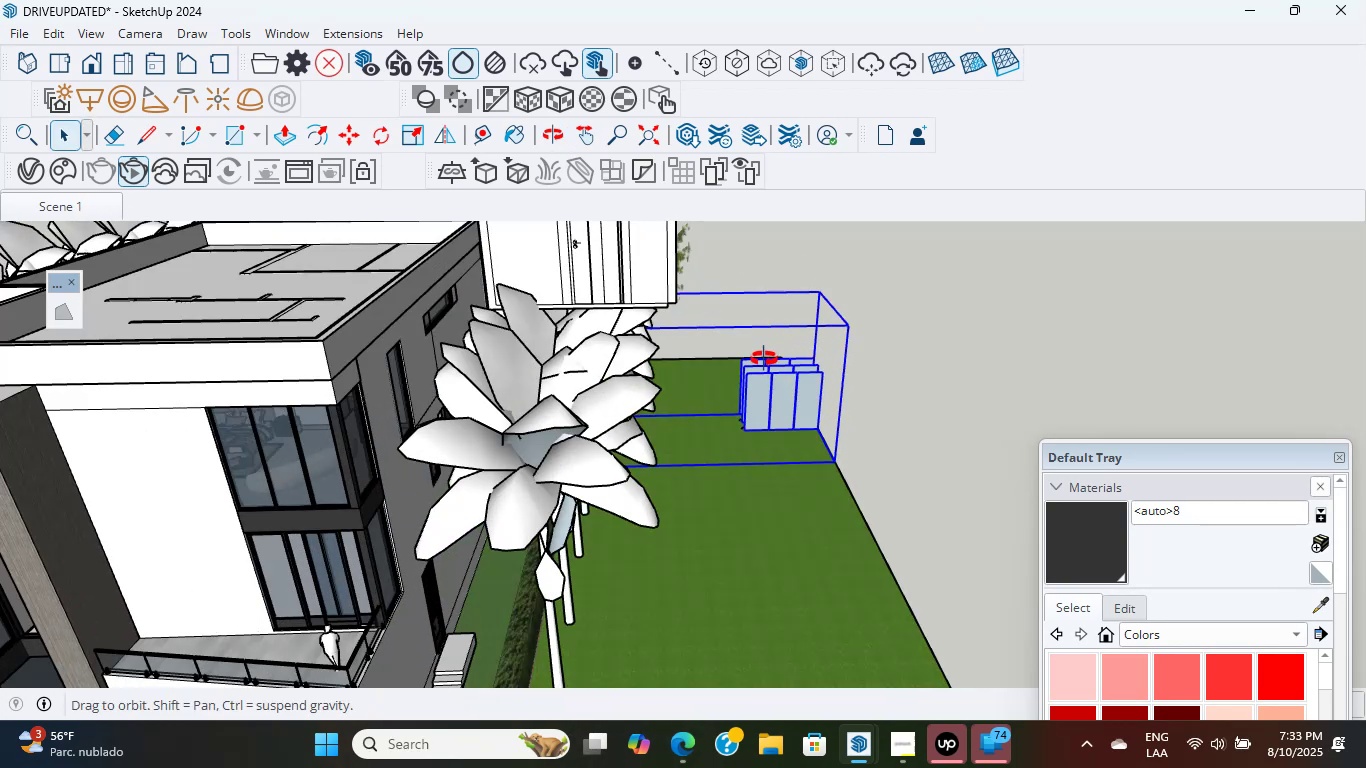 
right_click([776, 414])
 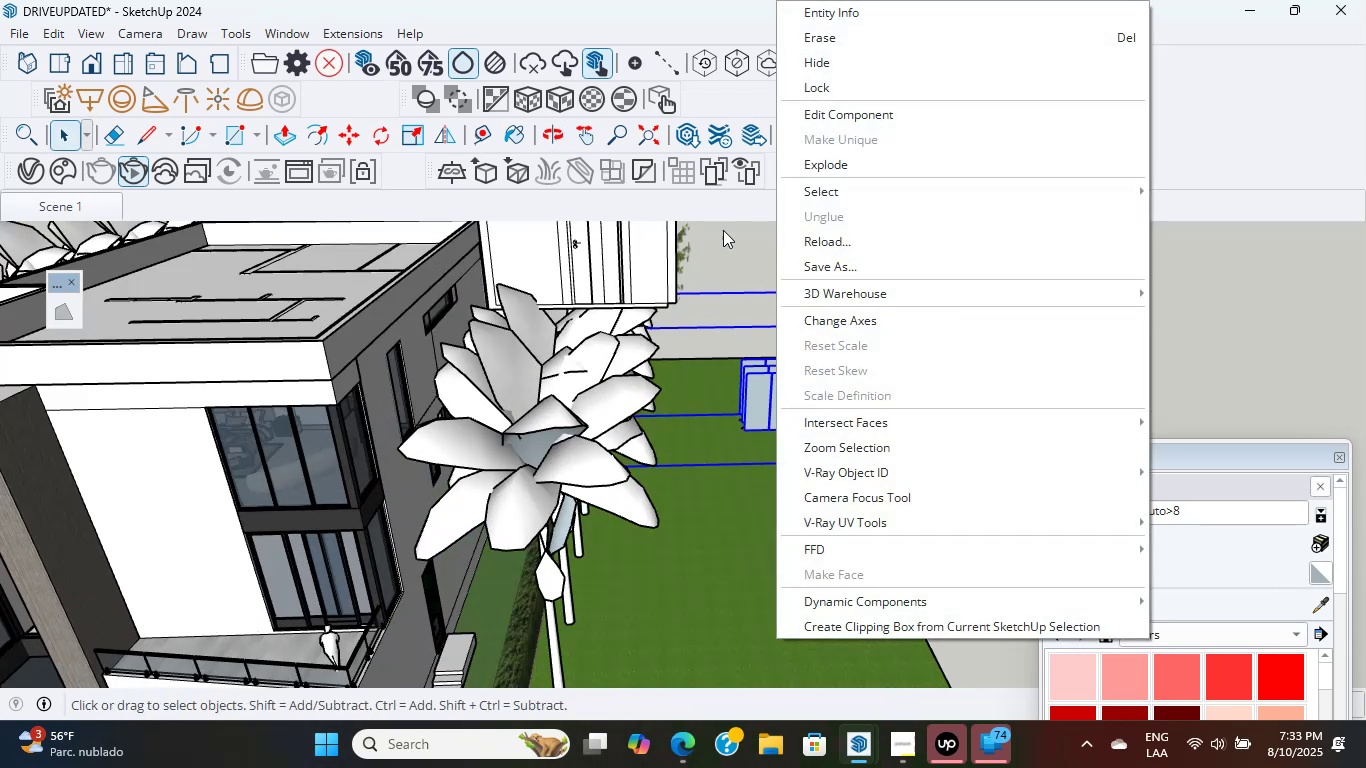 
double_click([723, 270])
 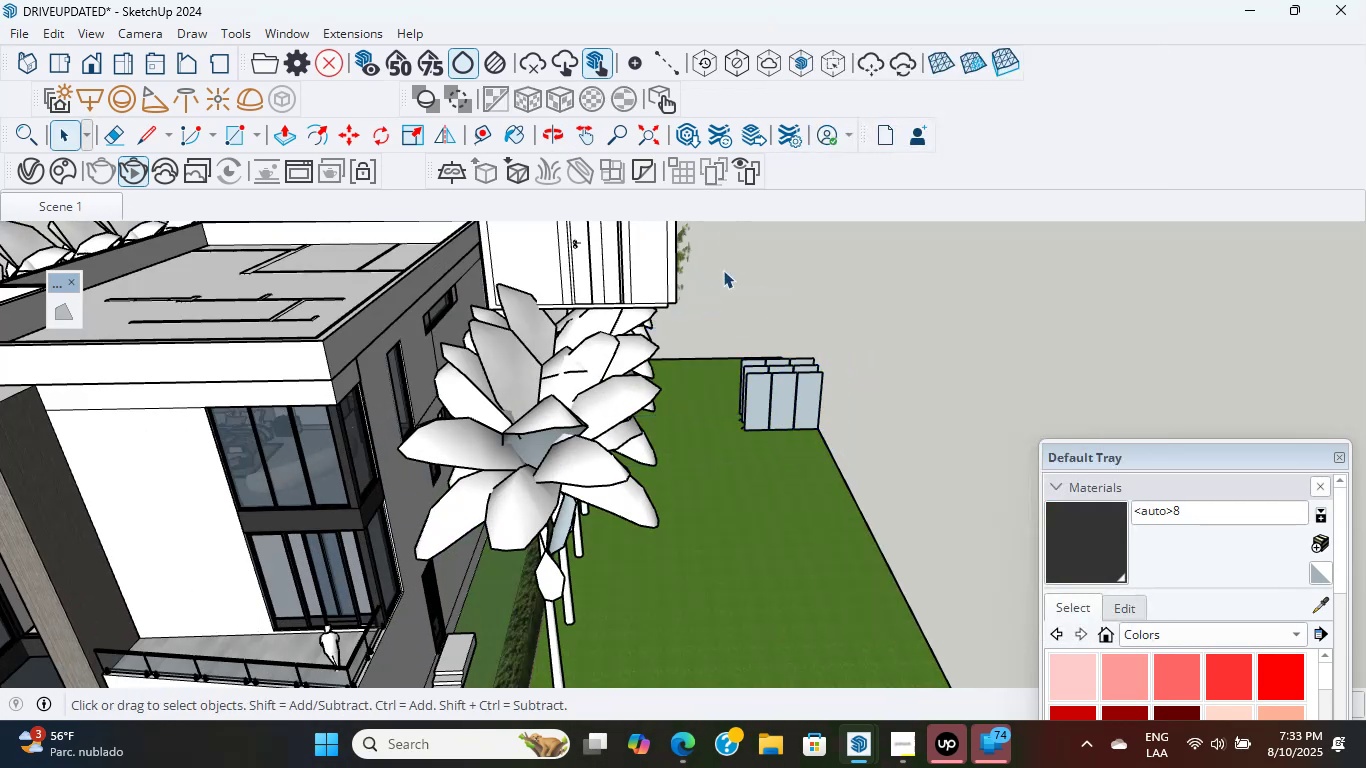 
triple_click([723, 270])
 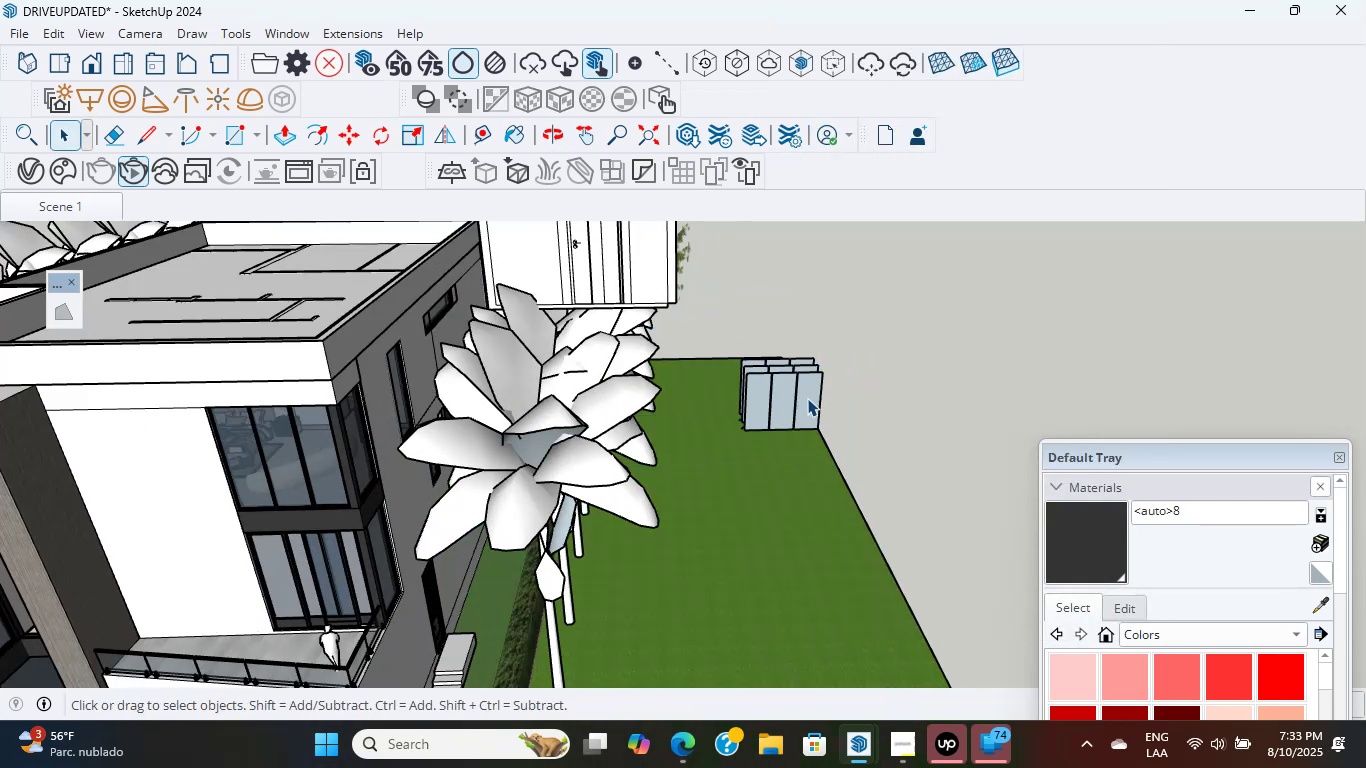 
left_click([794, 375])
 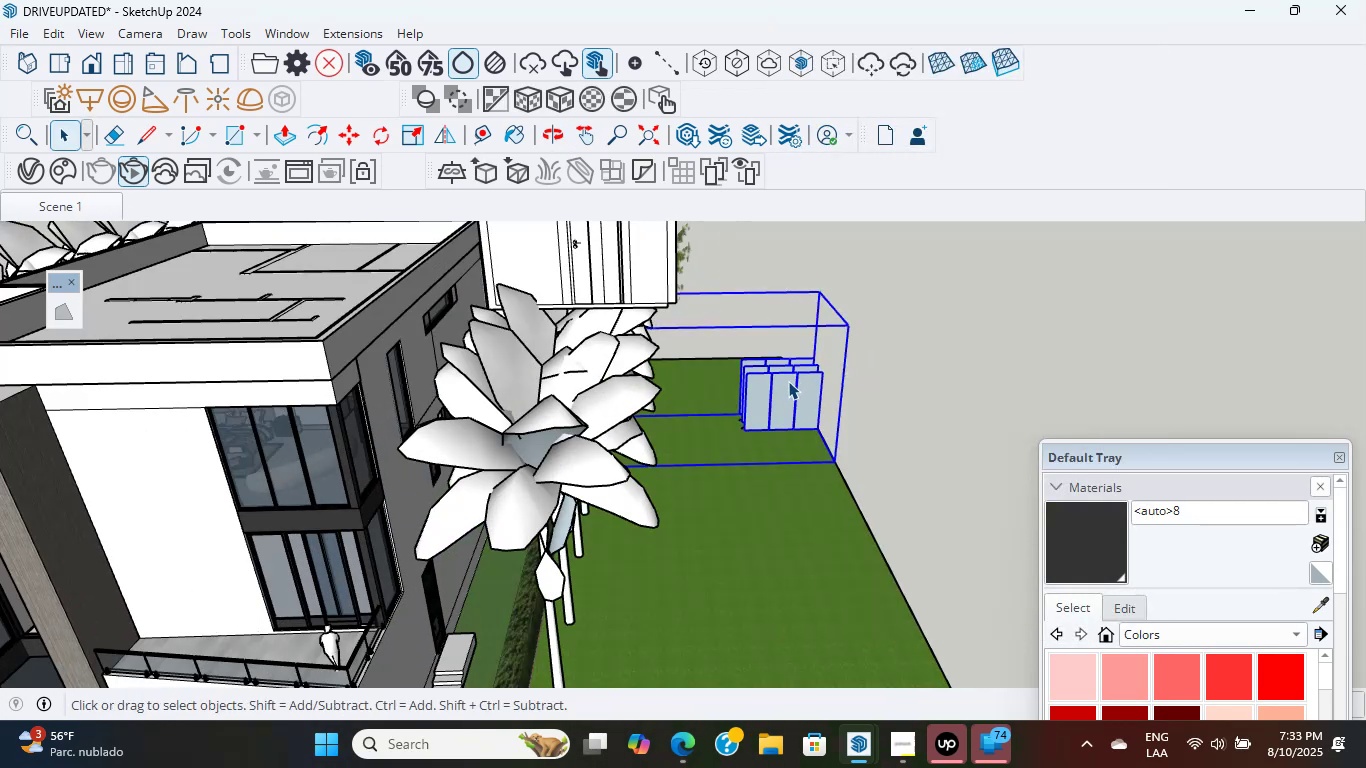 
scroll: coordinate [793, 386], scroll_direction: up, amount: 5.0
 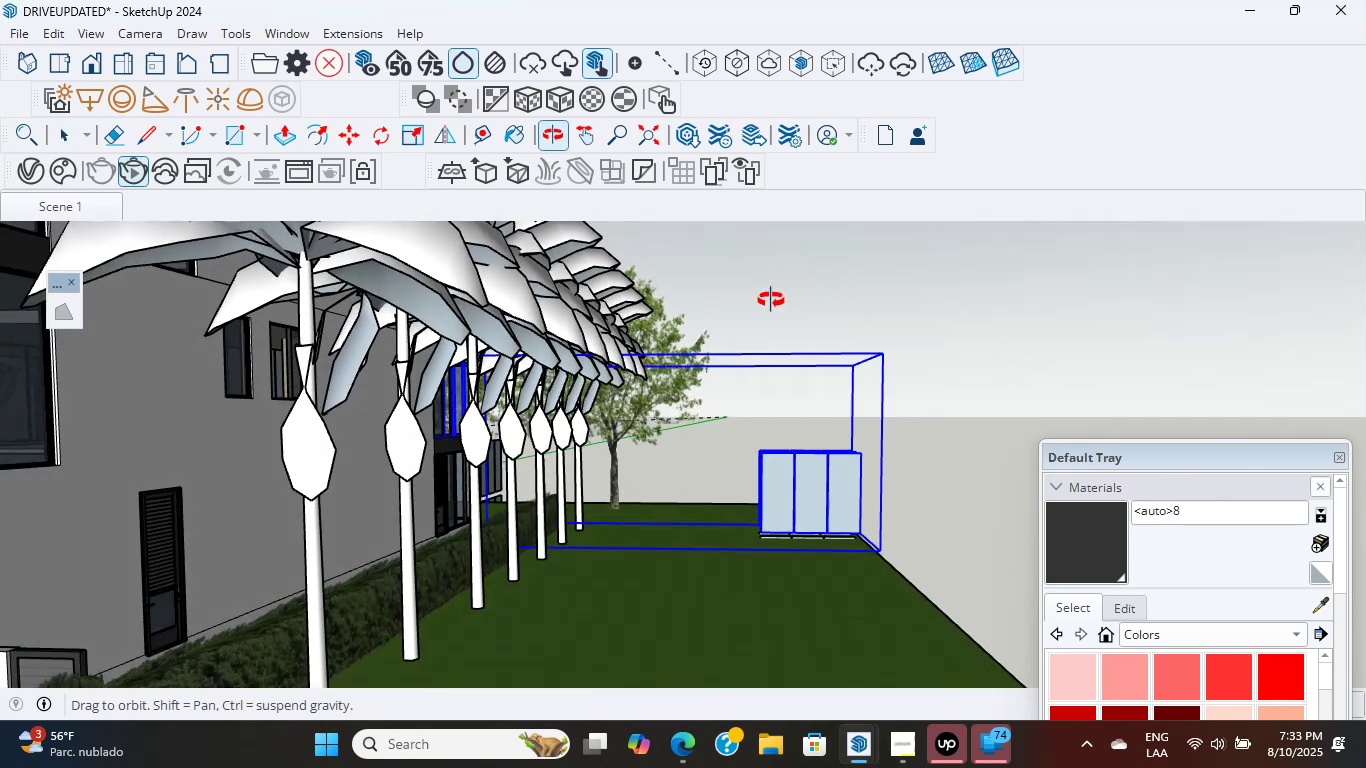 
double_click([894, 379])
 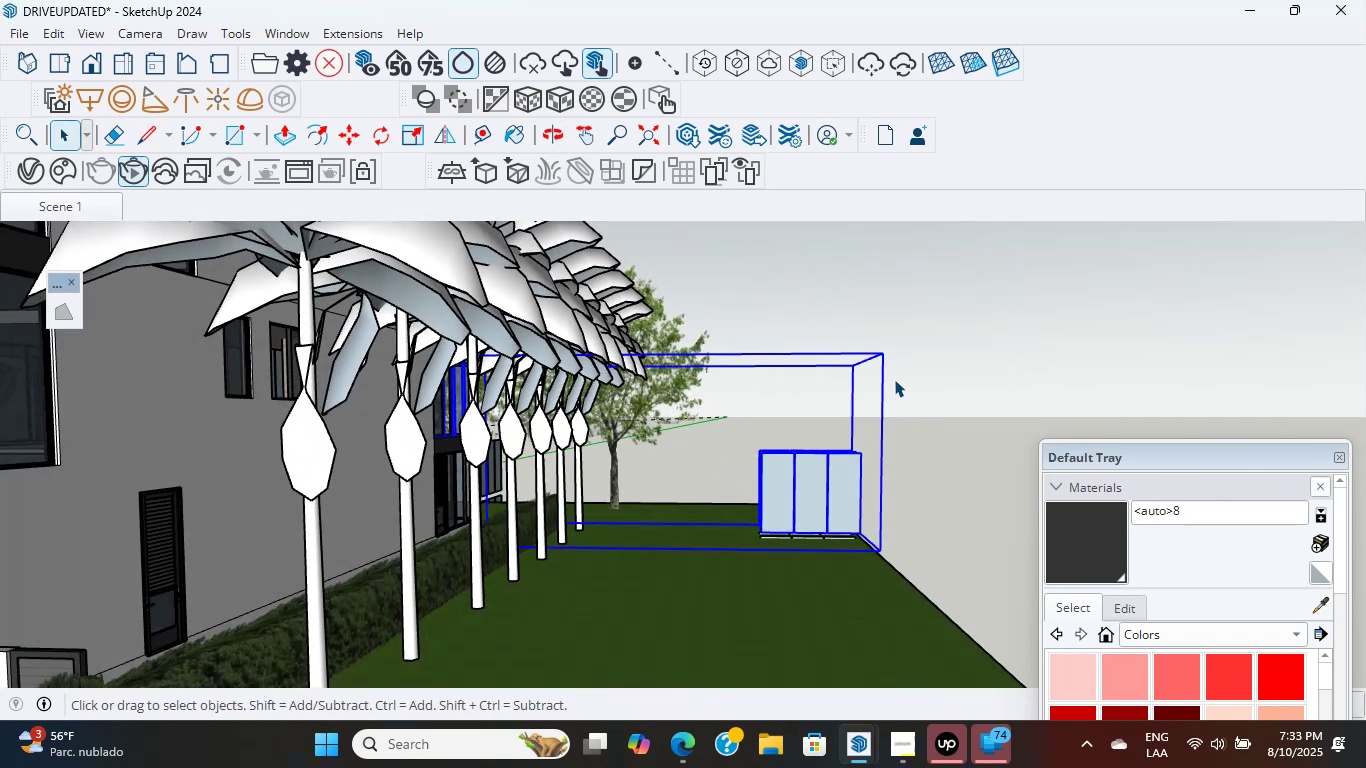 
triple_click([894, 379])
 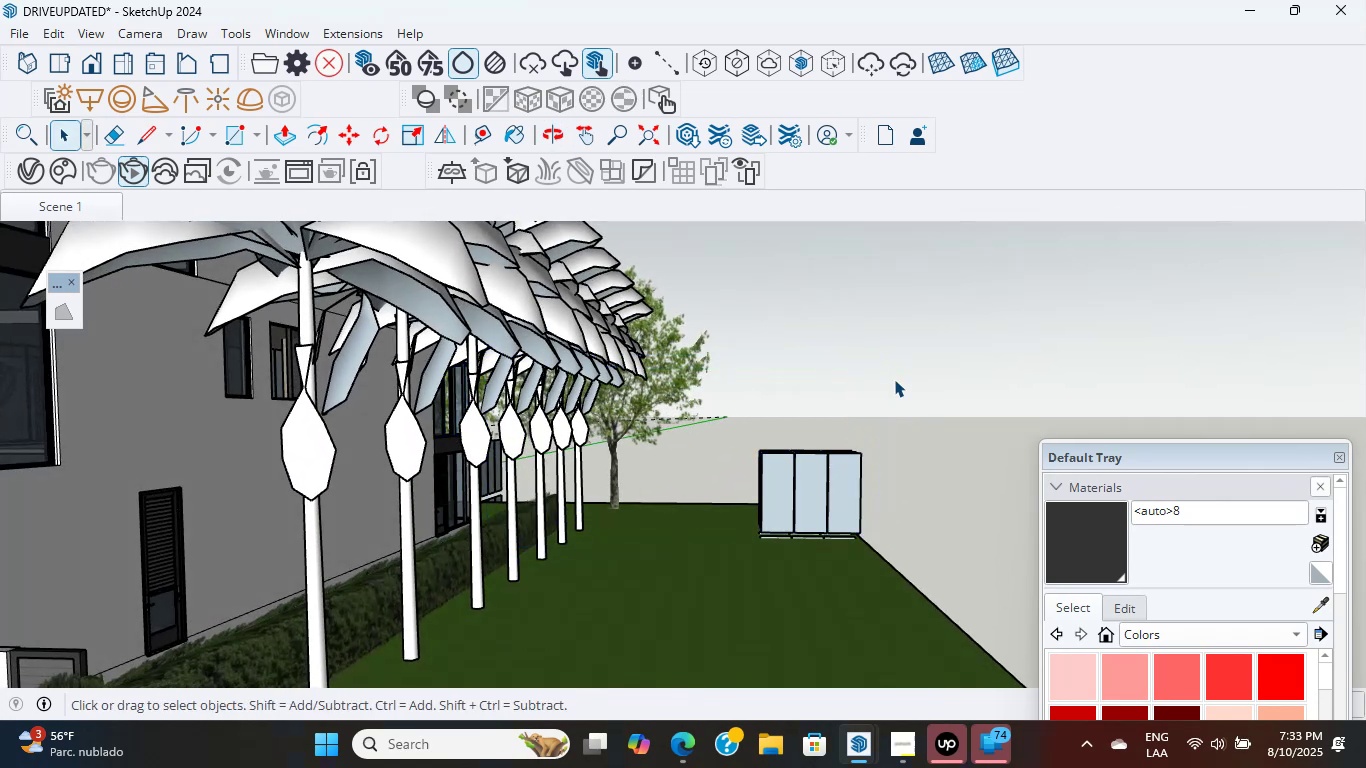 
scroll: coordinate [823, 445], scroll_direction: up, amount: 3.0
 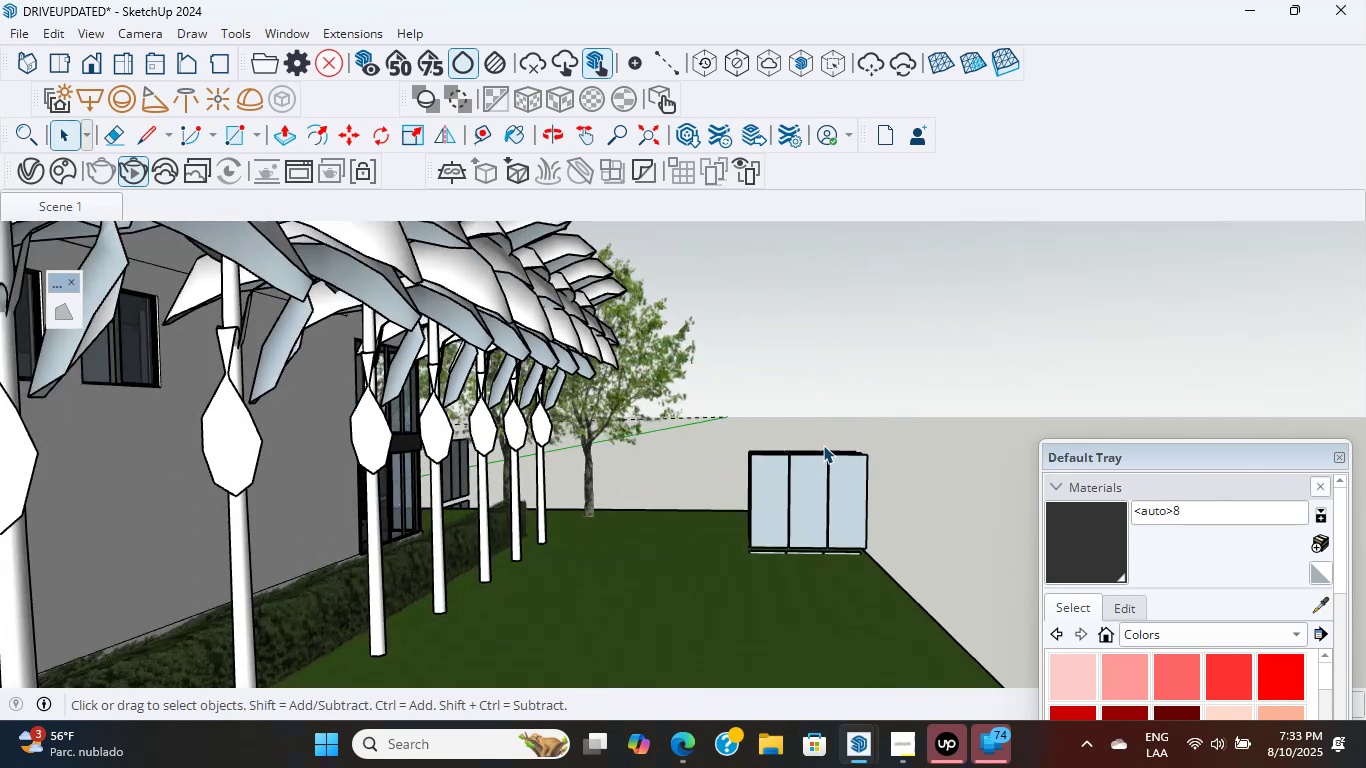 
left_click([820, 450])
 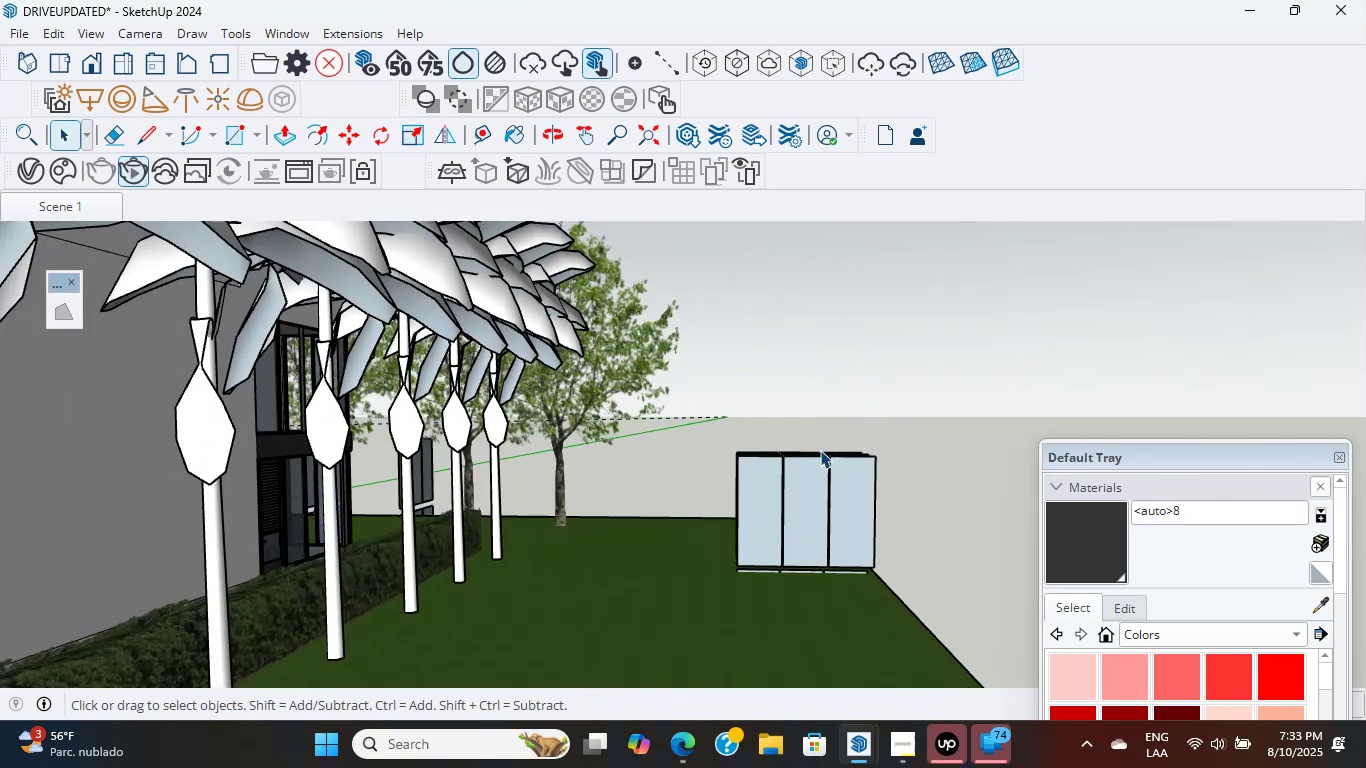 
scroll: coordinate [818, 453], scroll_direction: down, amount: 1.0
 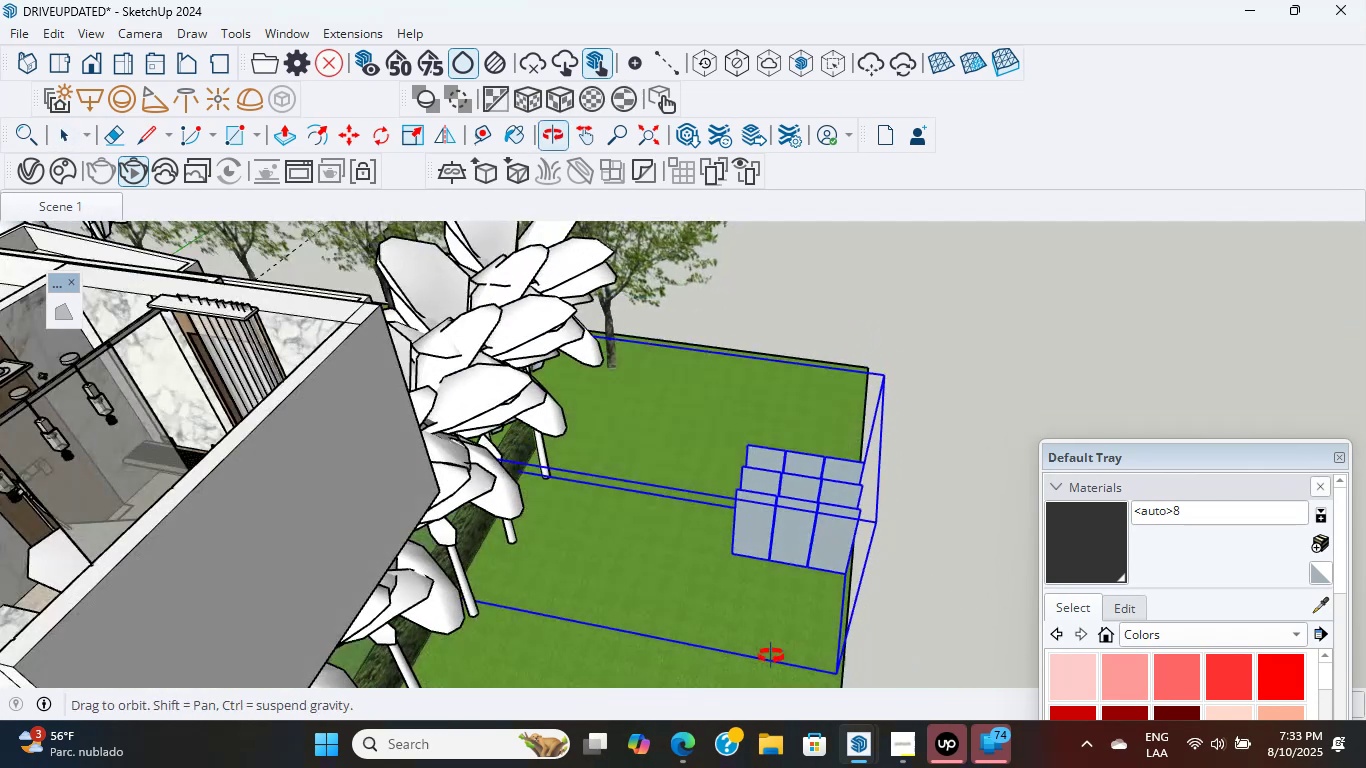 
scroll: coordinate [701, 459], scroll_direction: up, amount: 13.0
 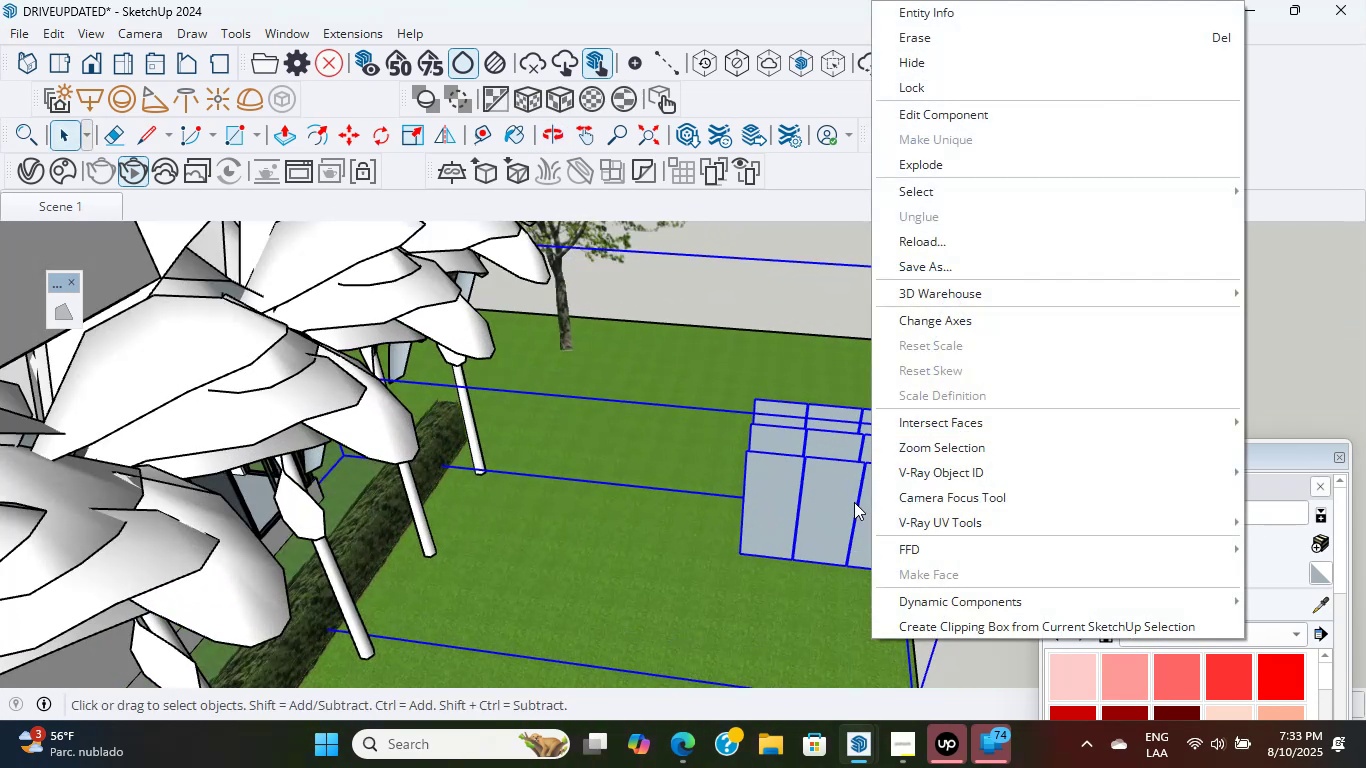 
scroll: coordinate [805, 284], scroll_direction: down, amount: 1.0
 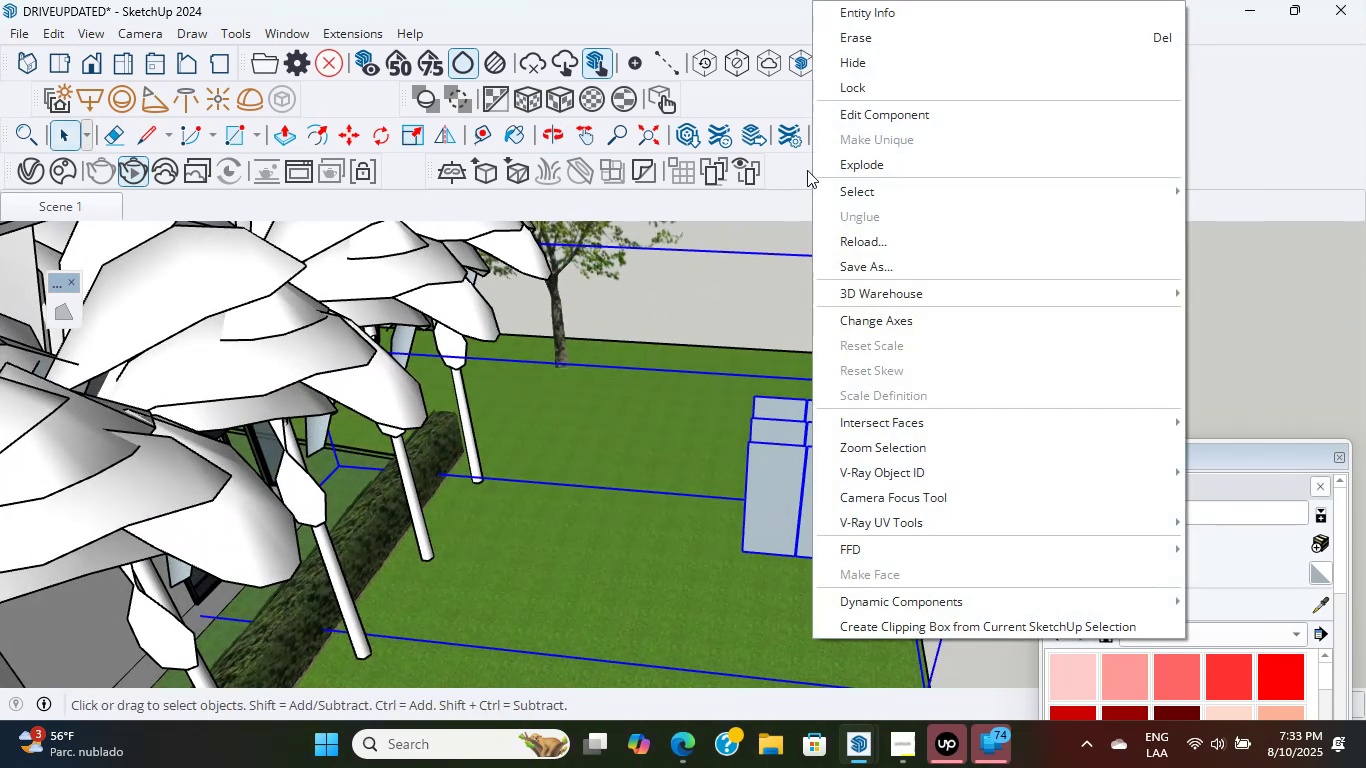 
left_click([846, 158])
 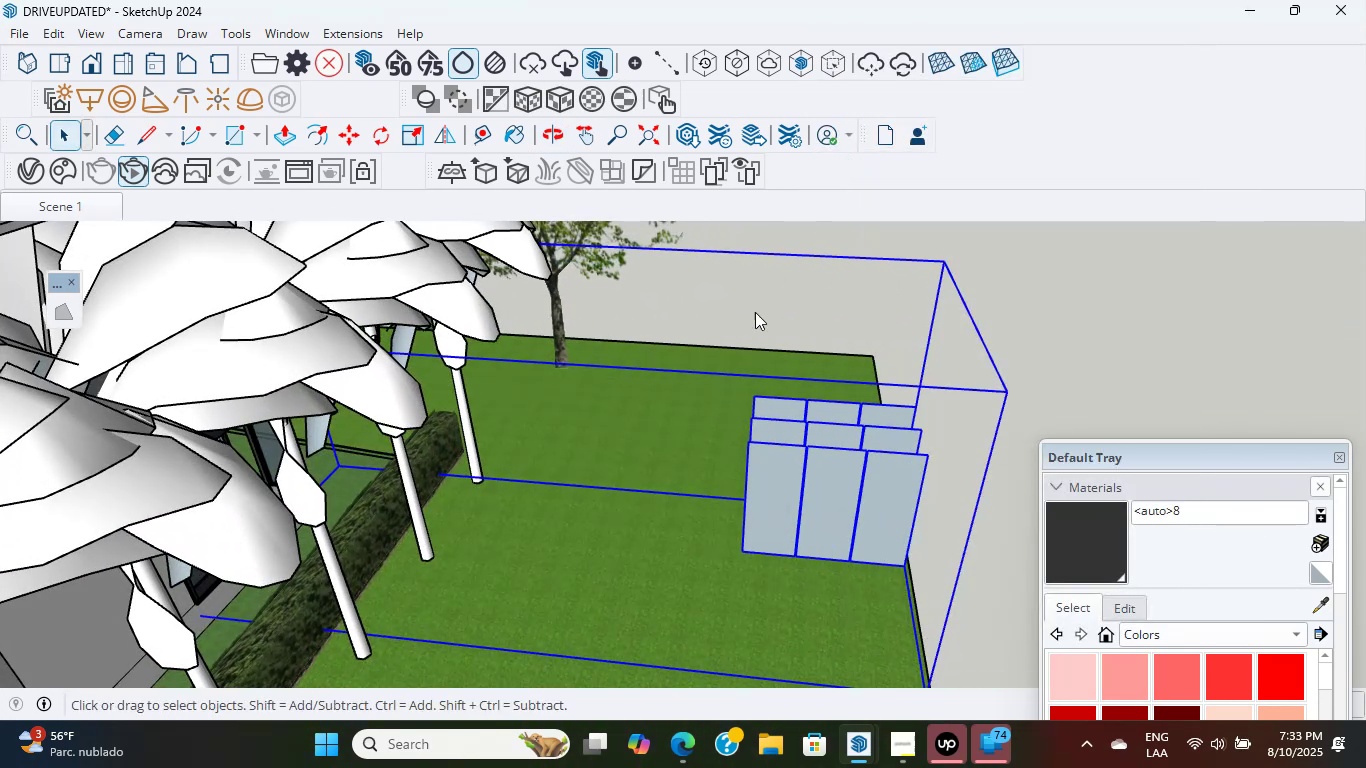 
double_click([755, 312])
 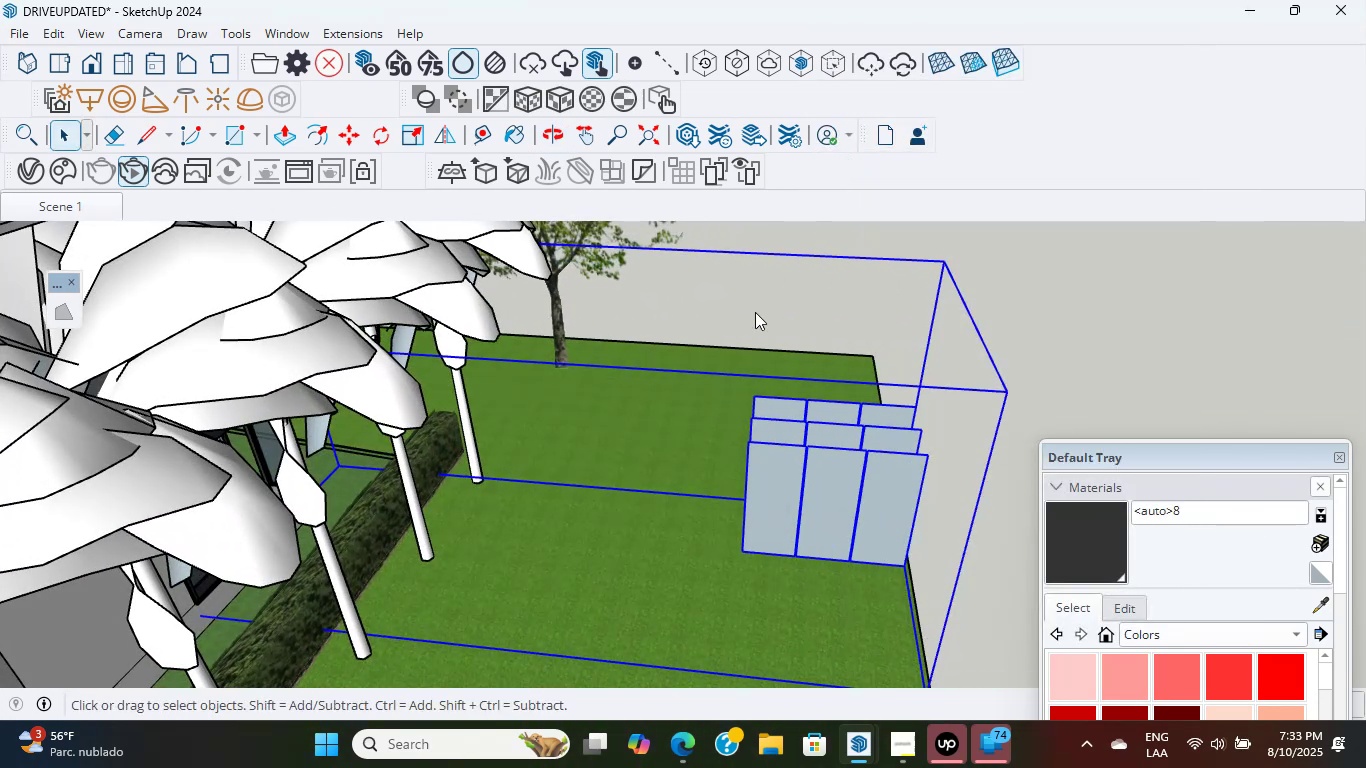 
triple_click([755, 312])
 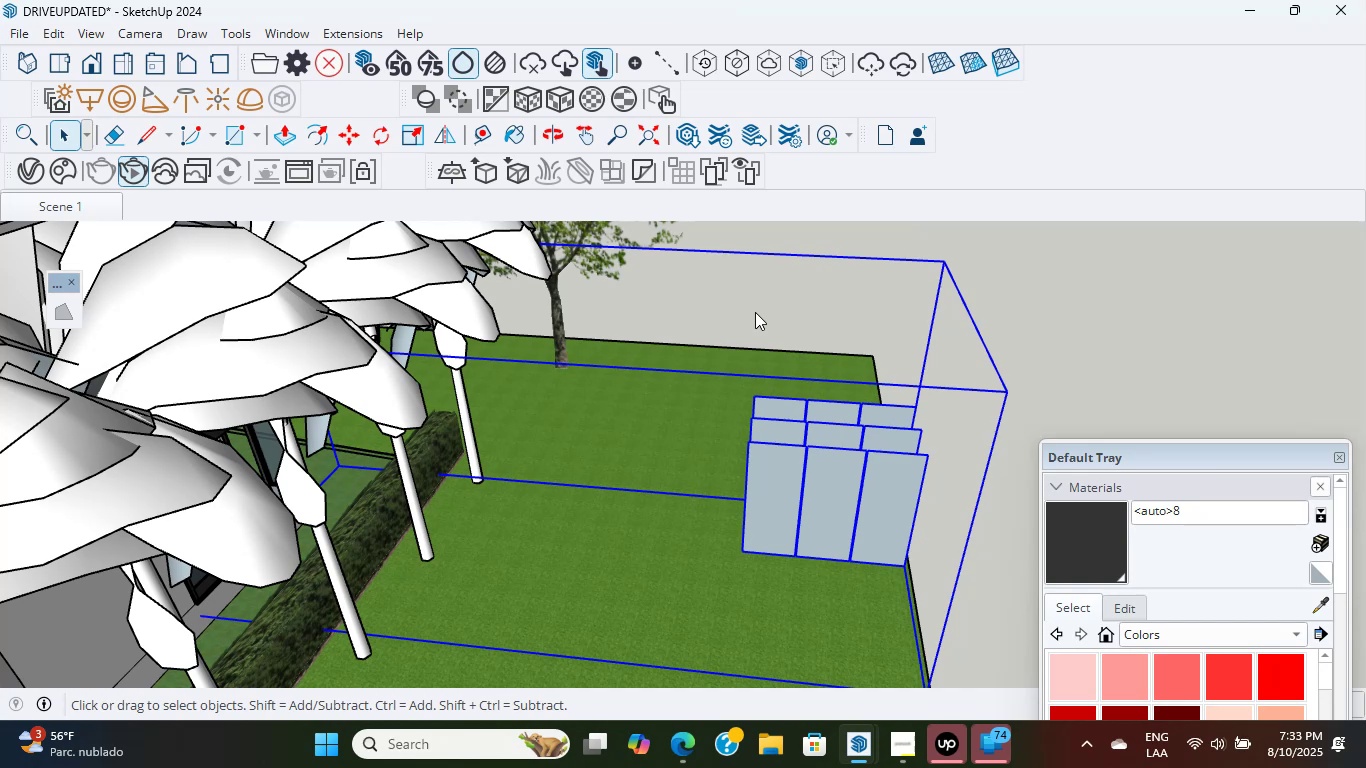 
triple_click([755, 312])
 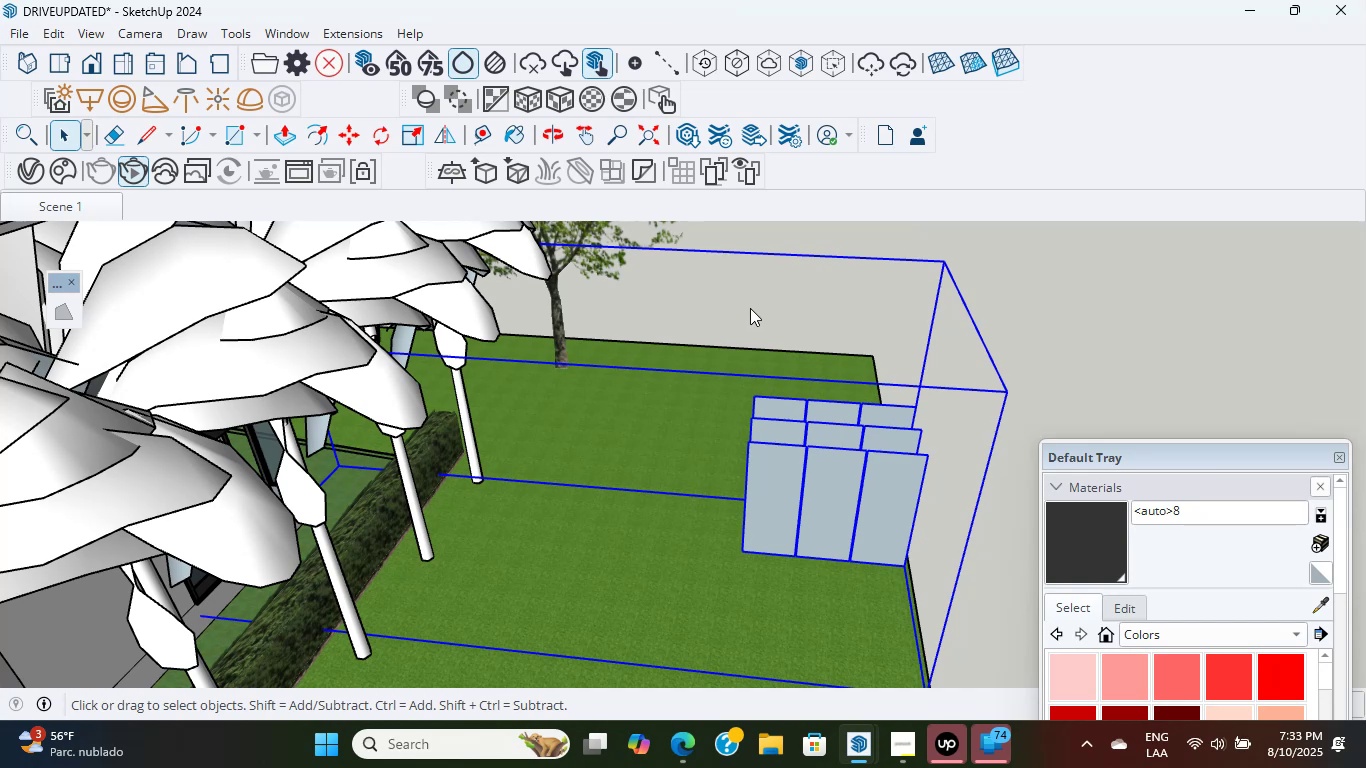 
triple_click([750, 307])
 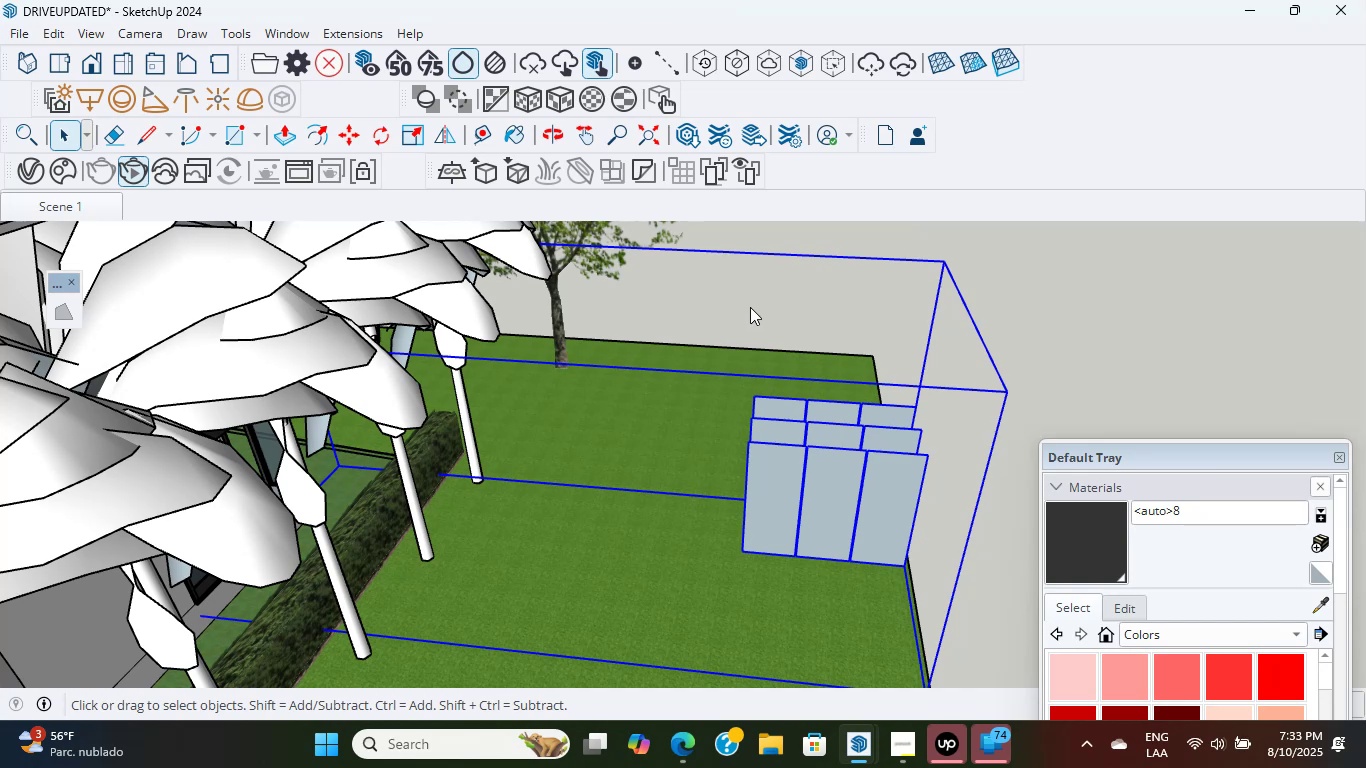 
triple_click([750, 307])
 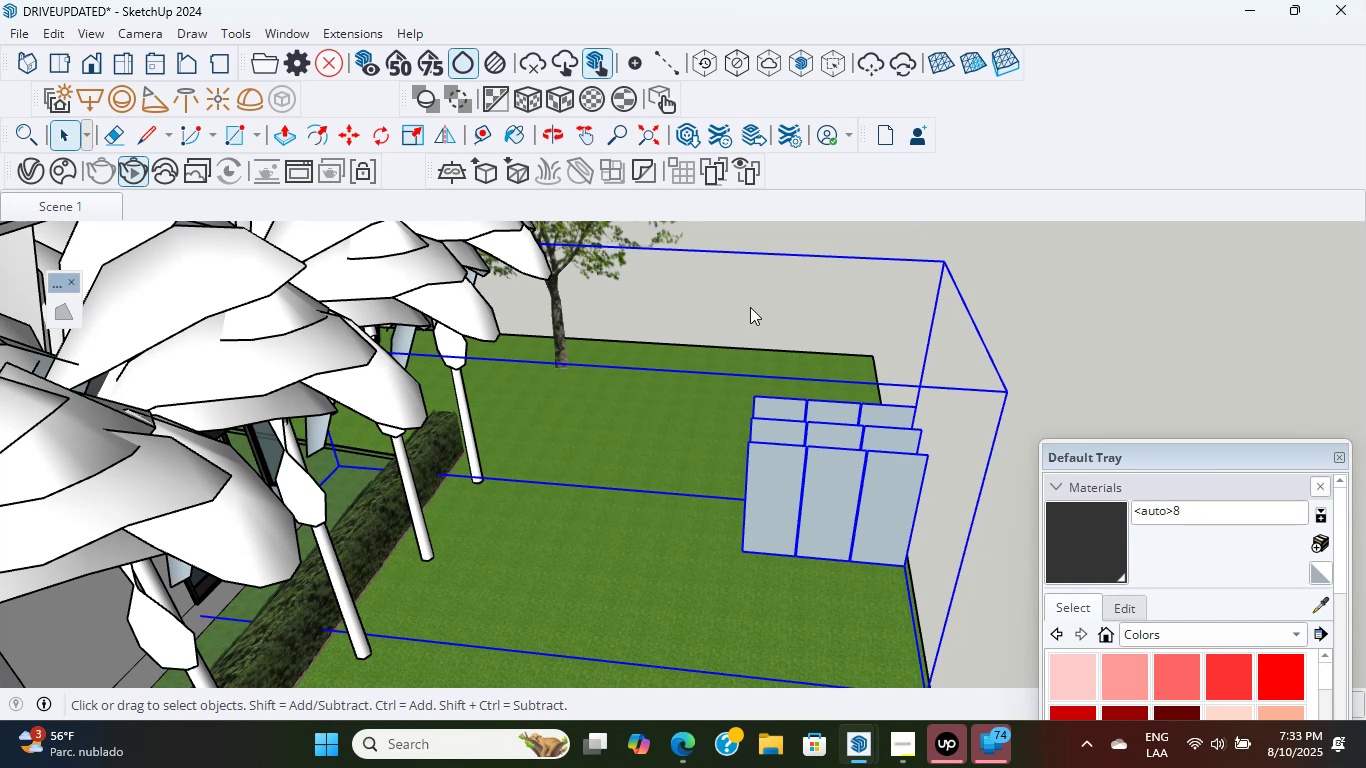 
triple_click([750, 307])
 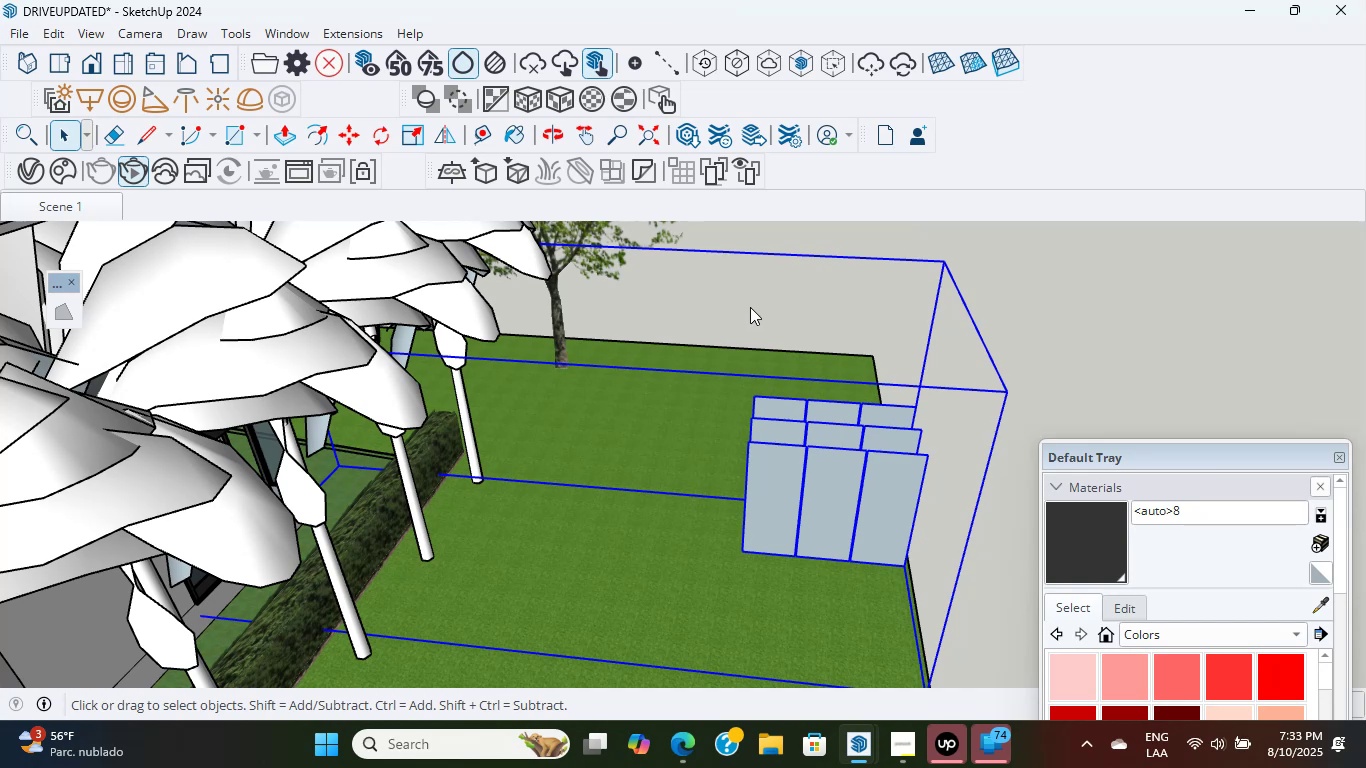 
triple_click([750, 307])
 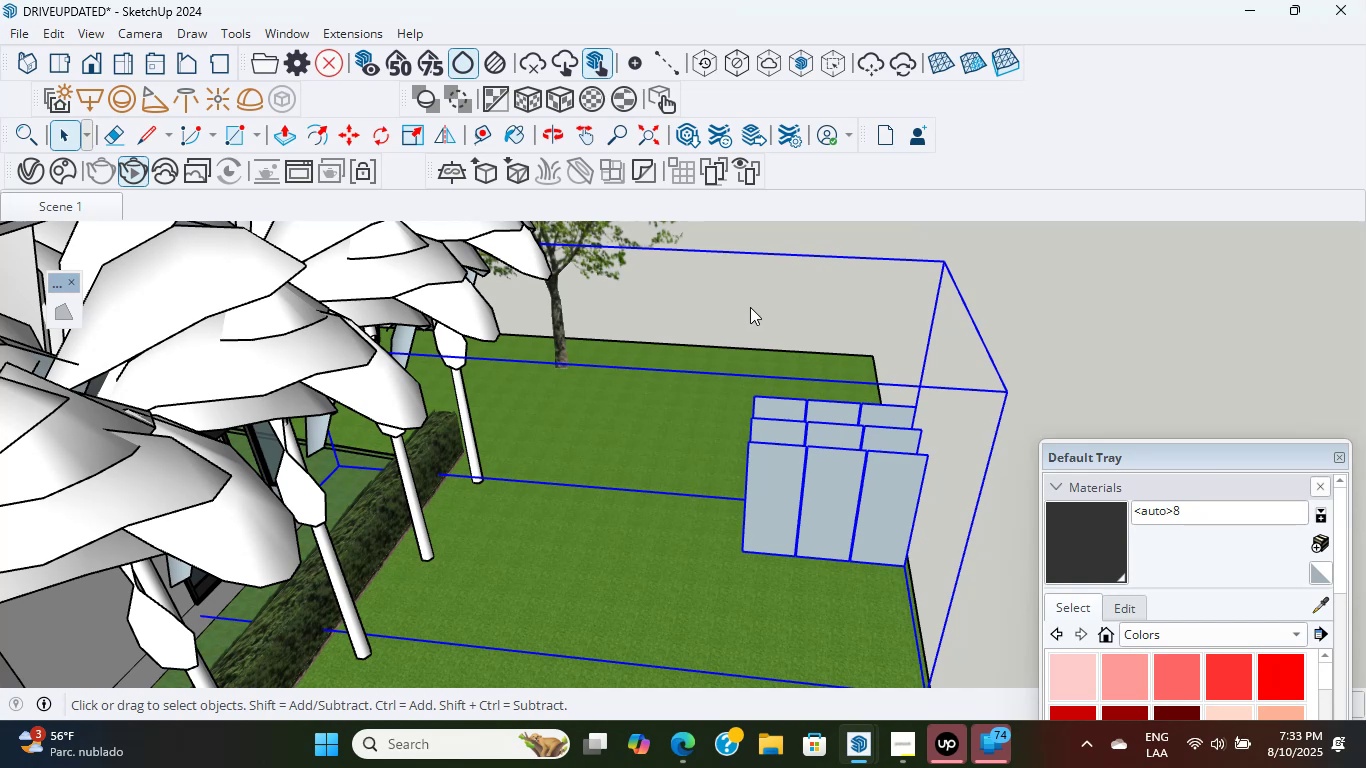 
triple_click([750, 307])
 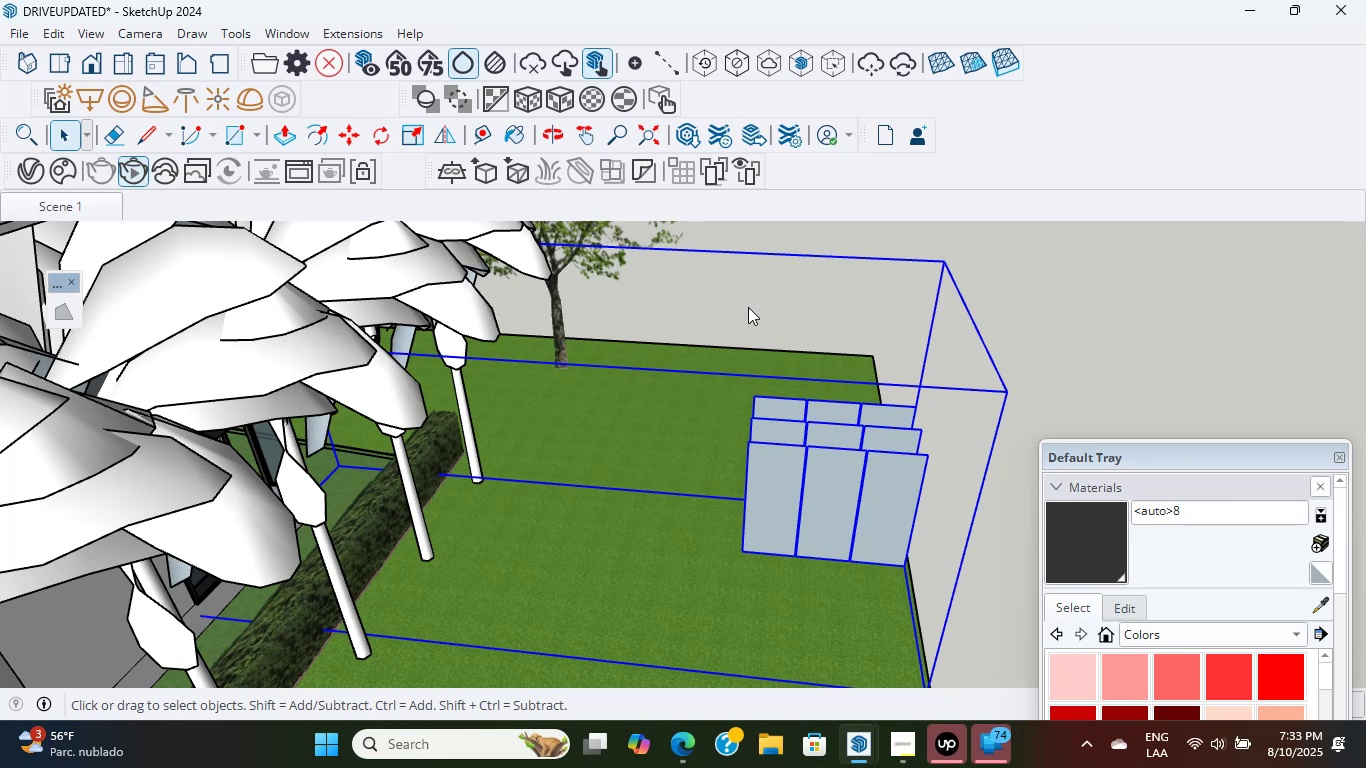 
wait(15.42)
 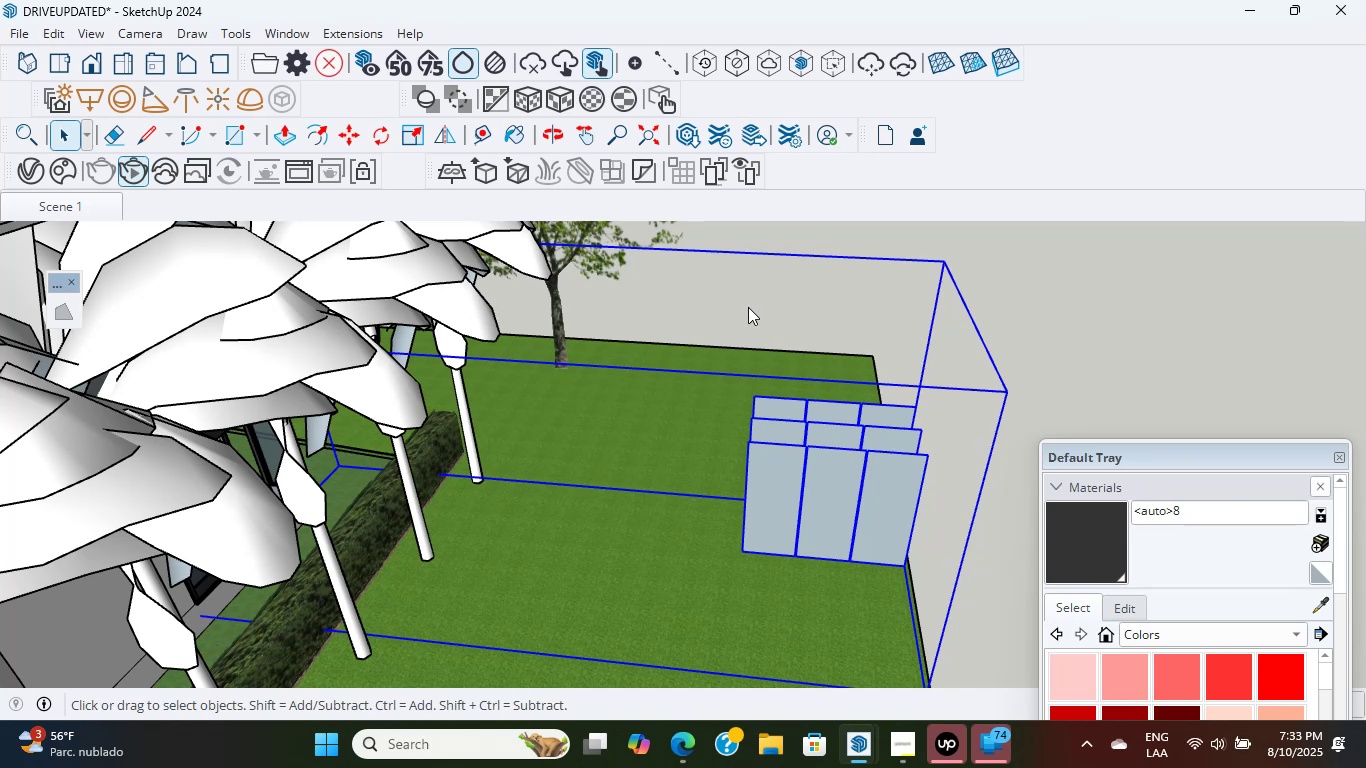 
scroll: coordinate [781, 426], scroll_direction: down, amount: 1.0
 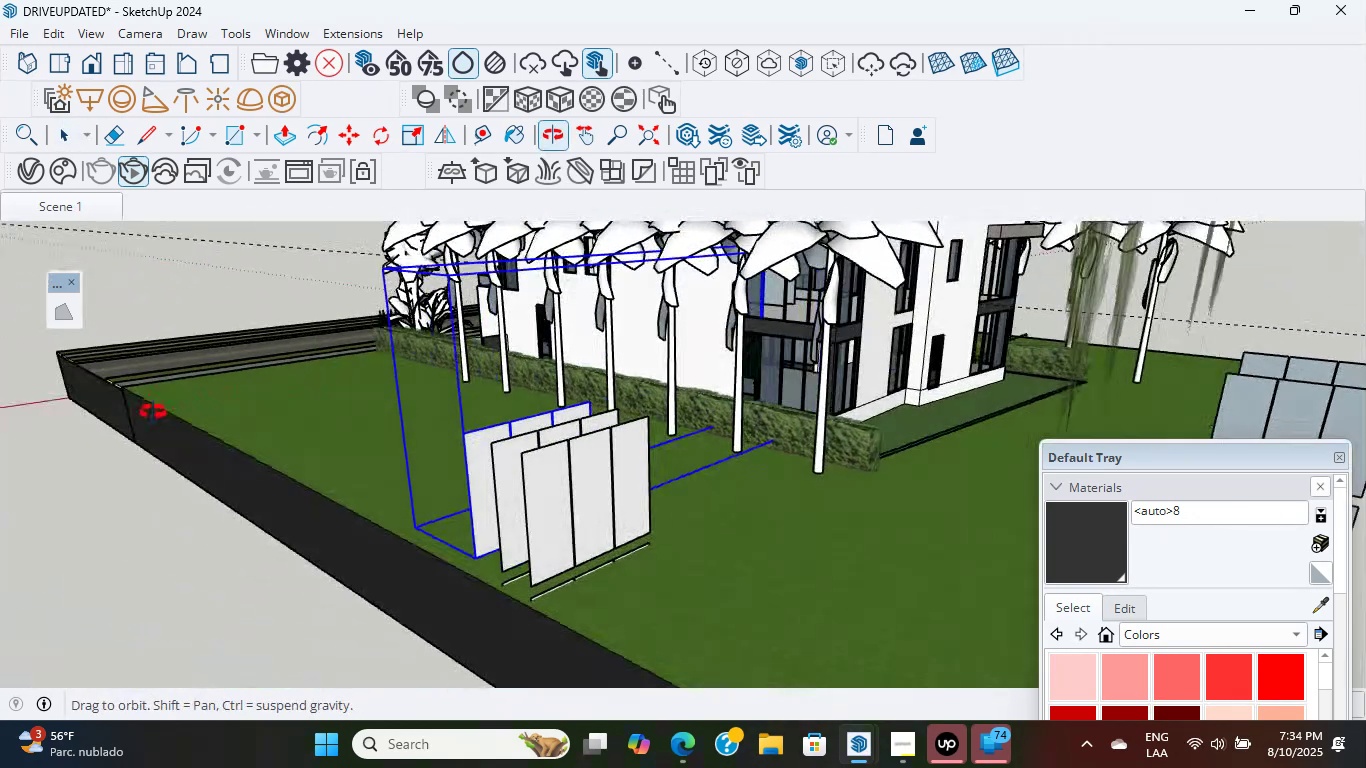 
scroll: coordinate [786, 438], scroll_direction: up, amount: 2.0
 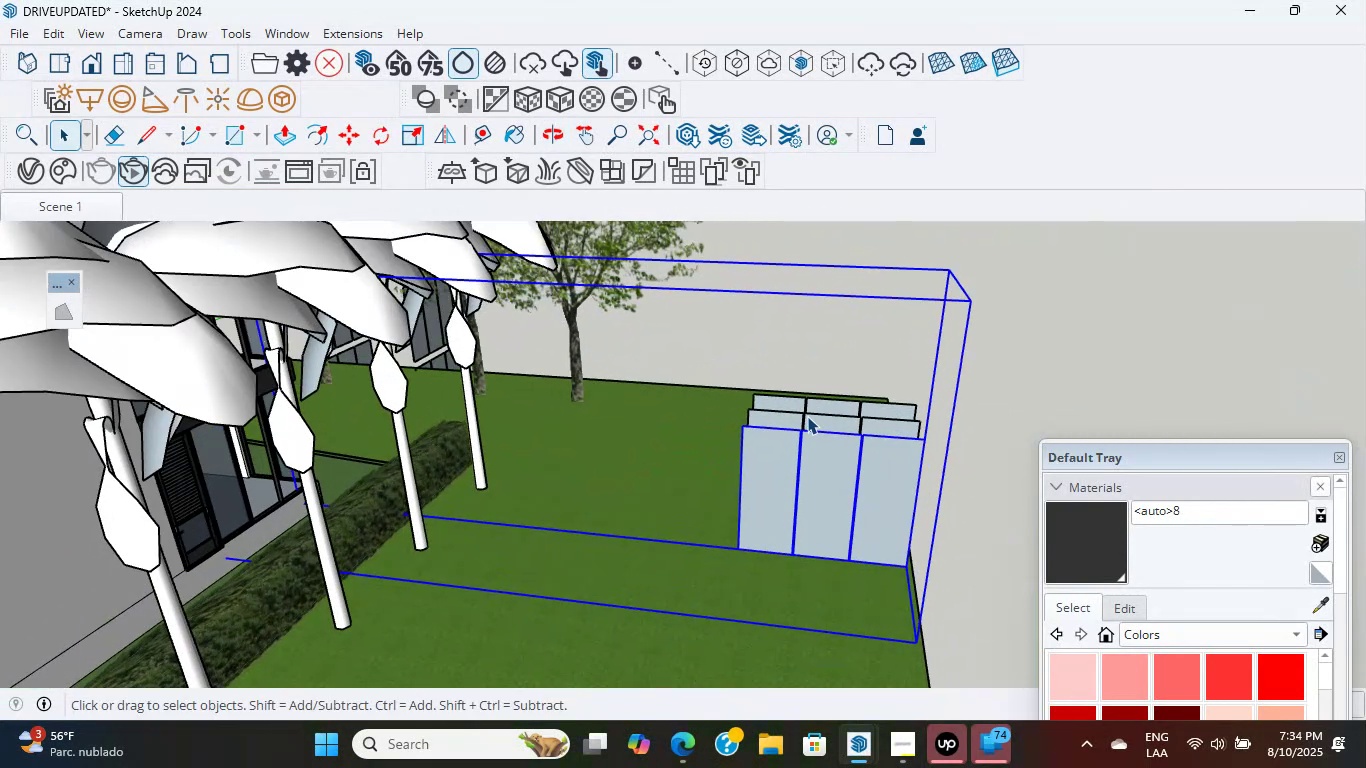 
hold_key(key=ShiftLeft, duration=1.21)
left_click([810, 419])
 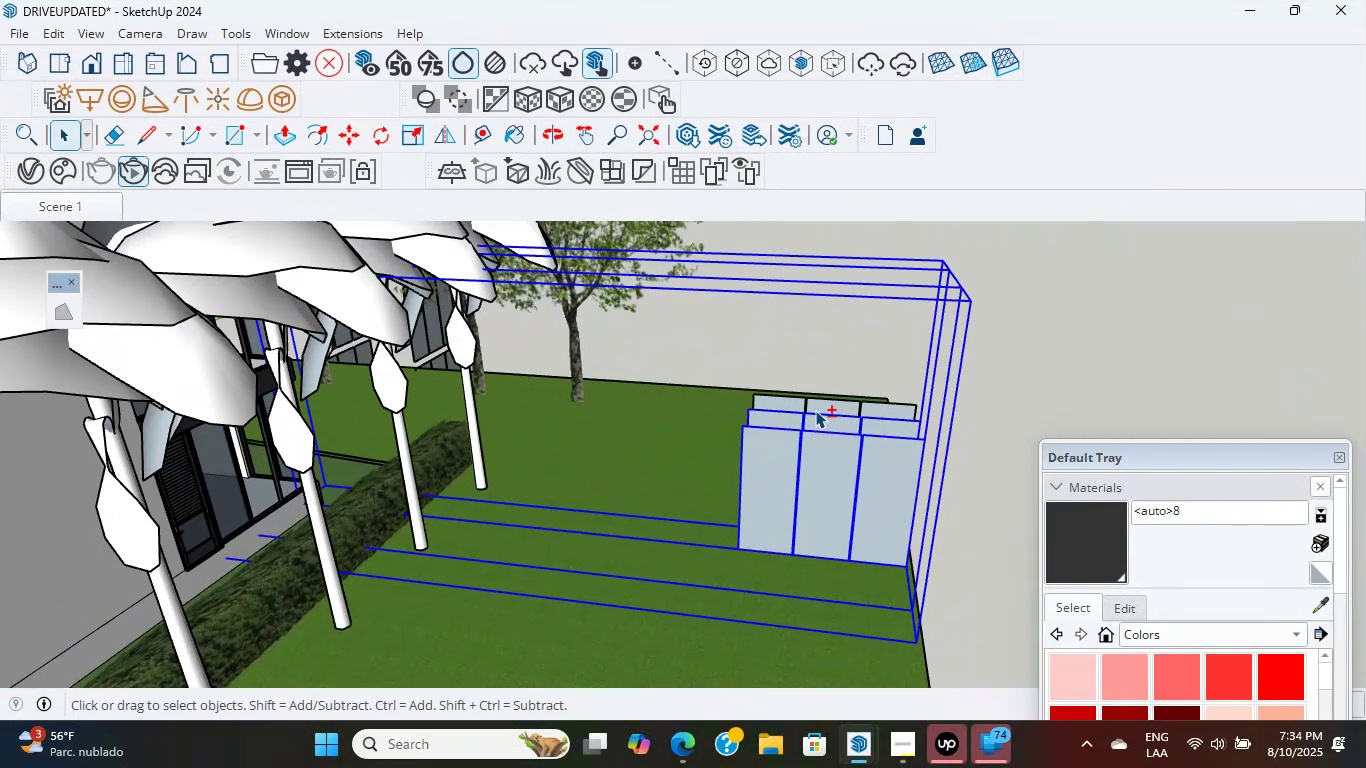 
left_click([815, 410])
 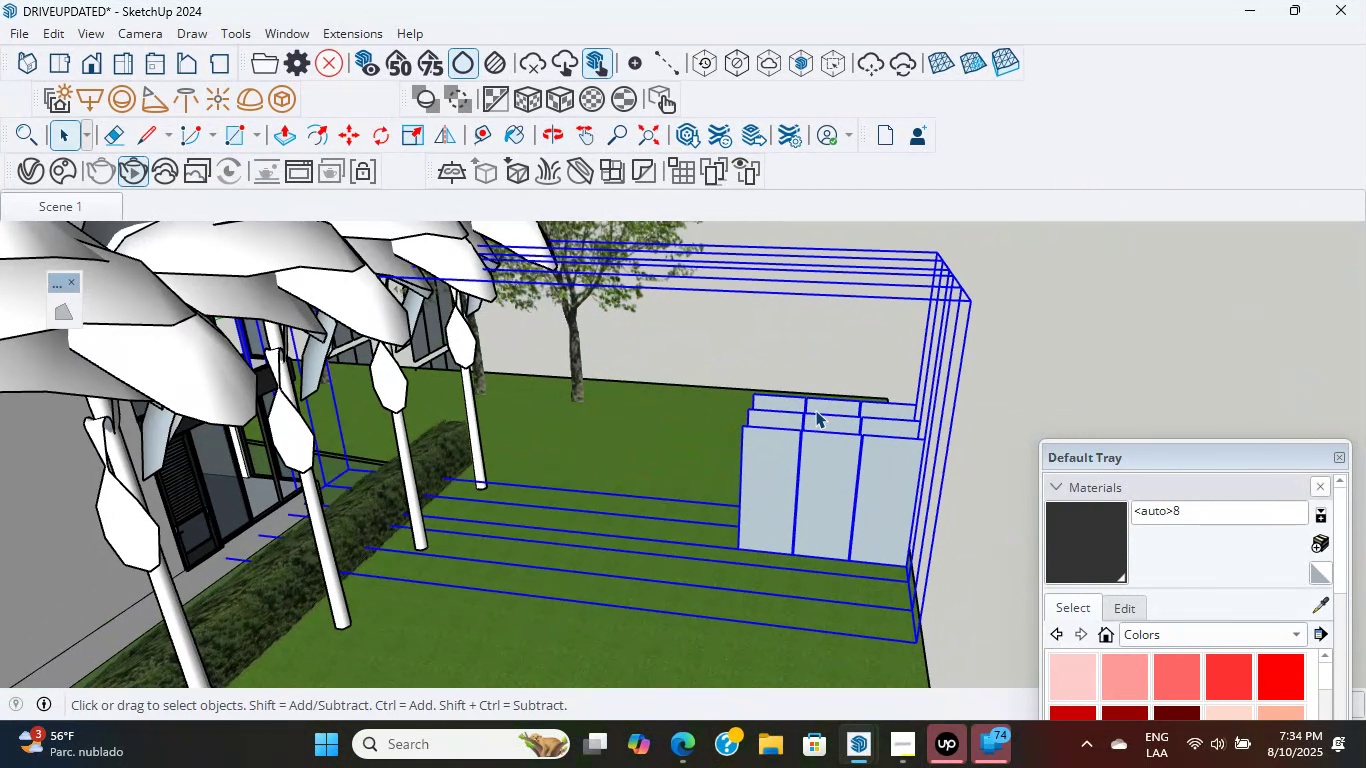 
right_click([808, 440])
 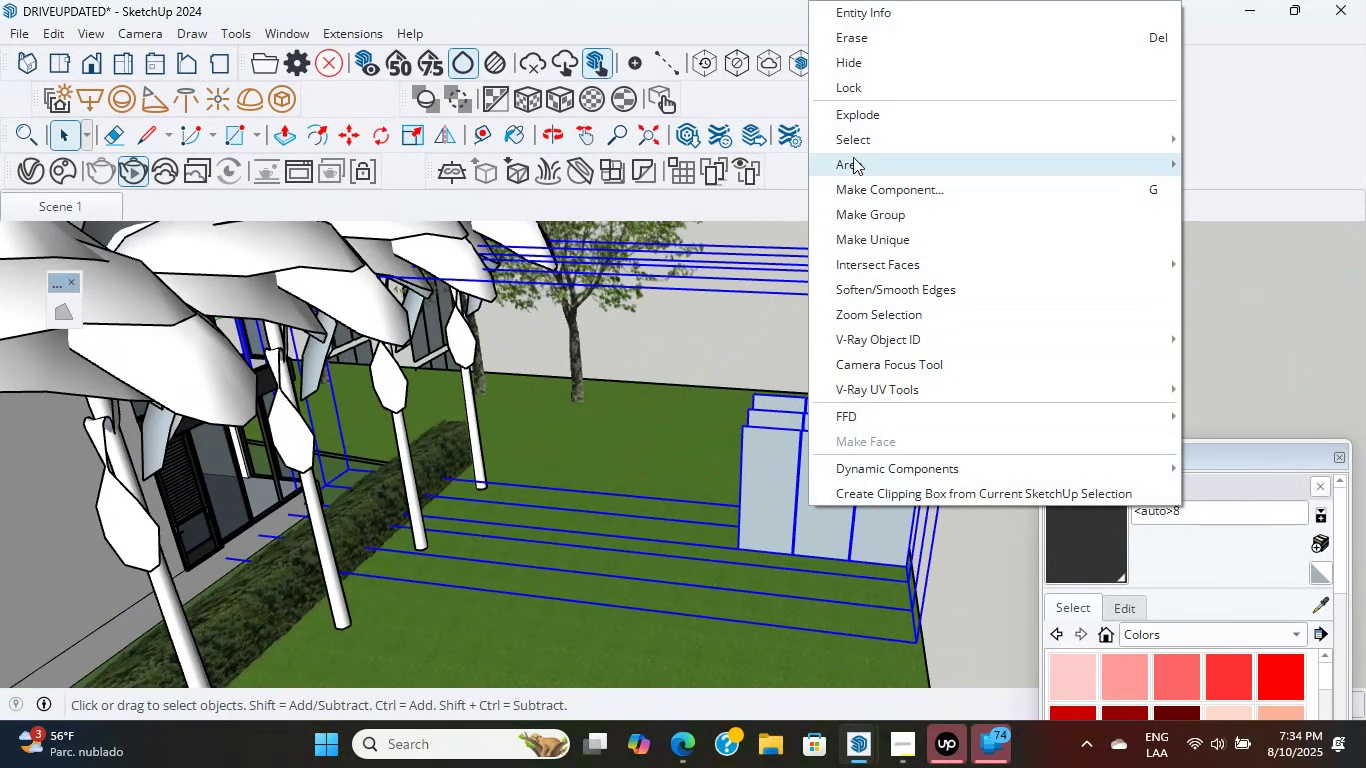 
left_click([861, 115])
 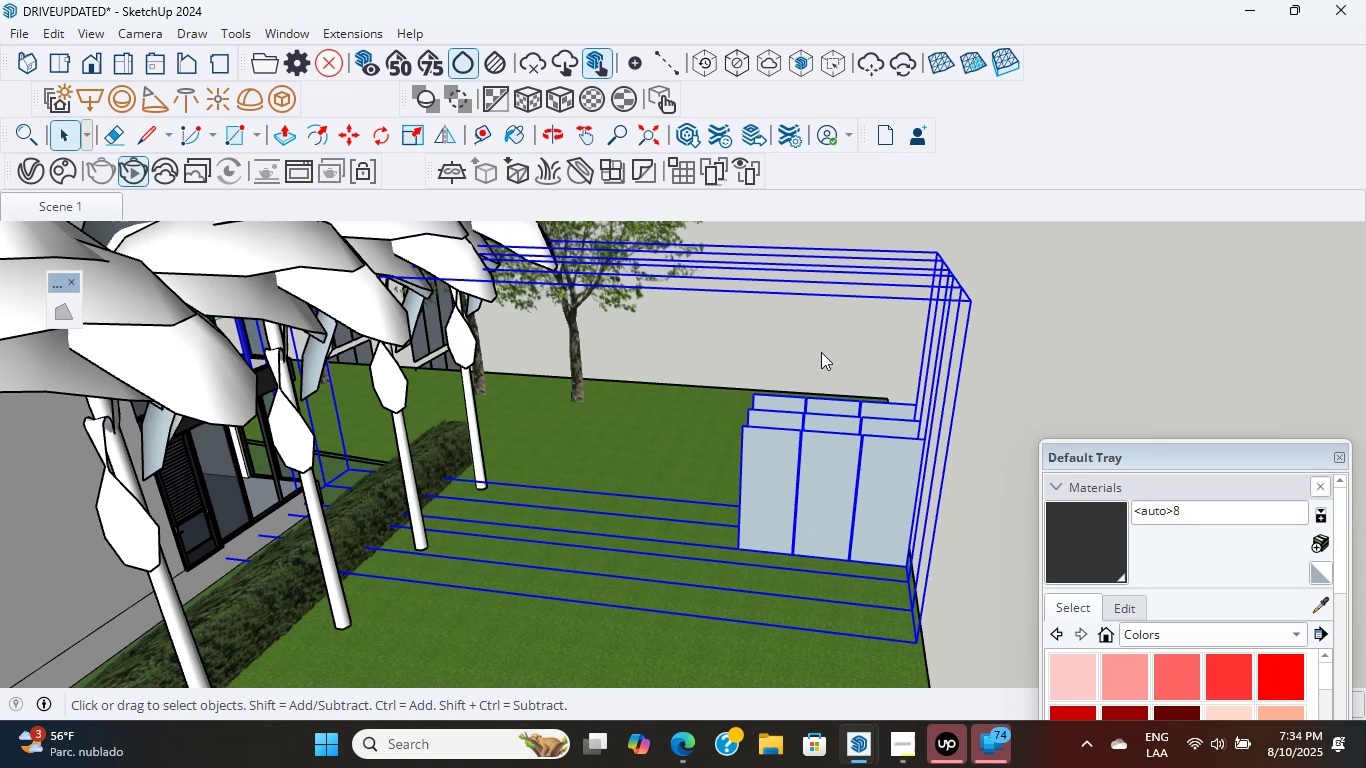 
scroll: coordinate [817, 356], scroll_direction: up, amount: 5.0
 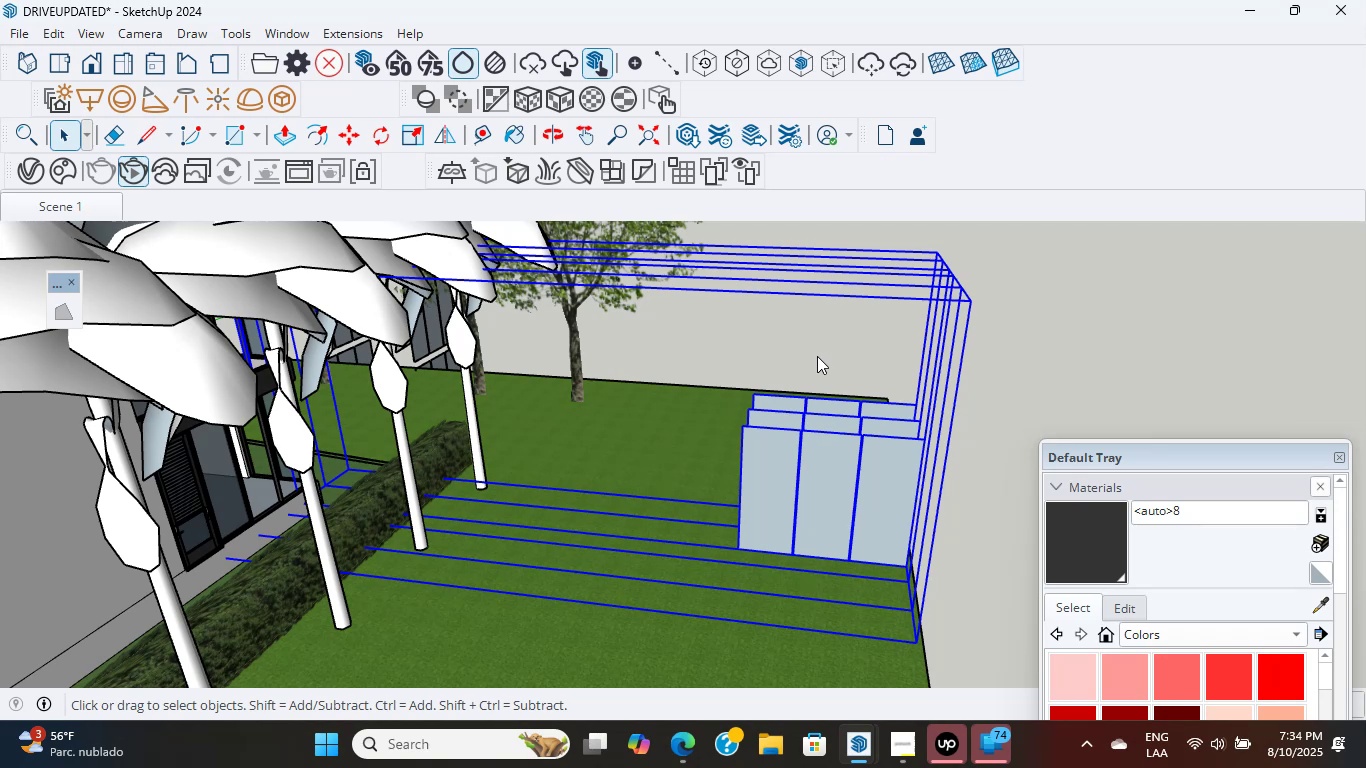 
wait(6.6)
 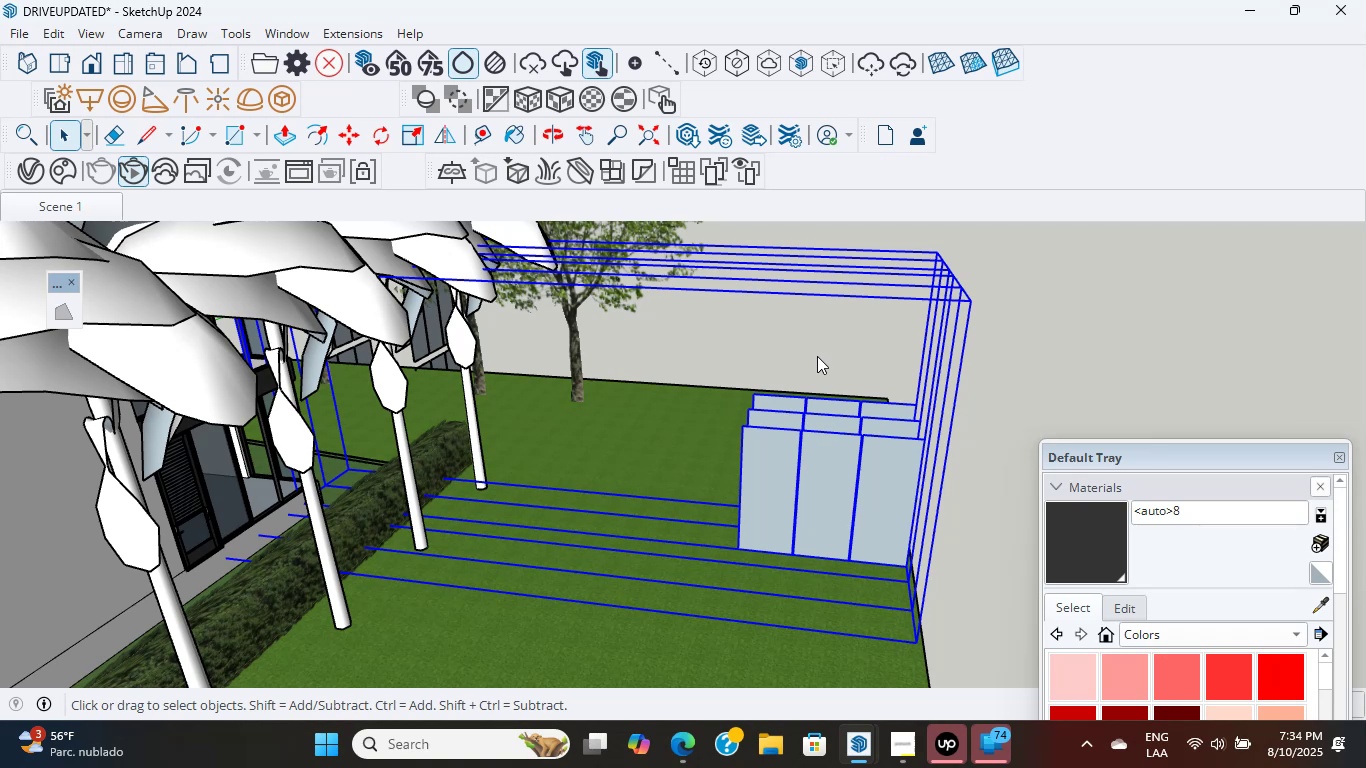 
scroll: coordinate [811, 371], scroll_direction: up, amount: 1.0
 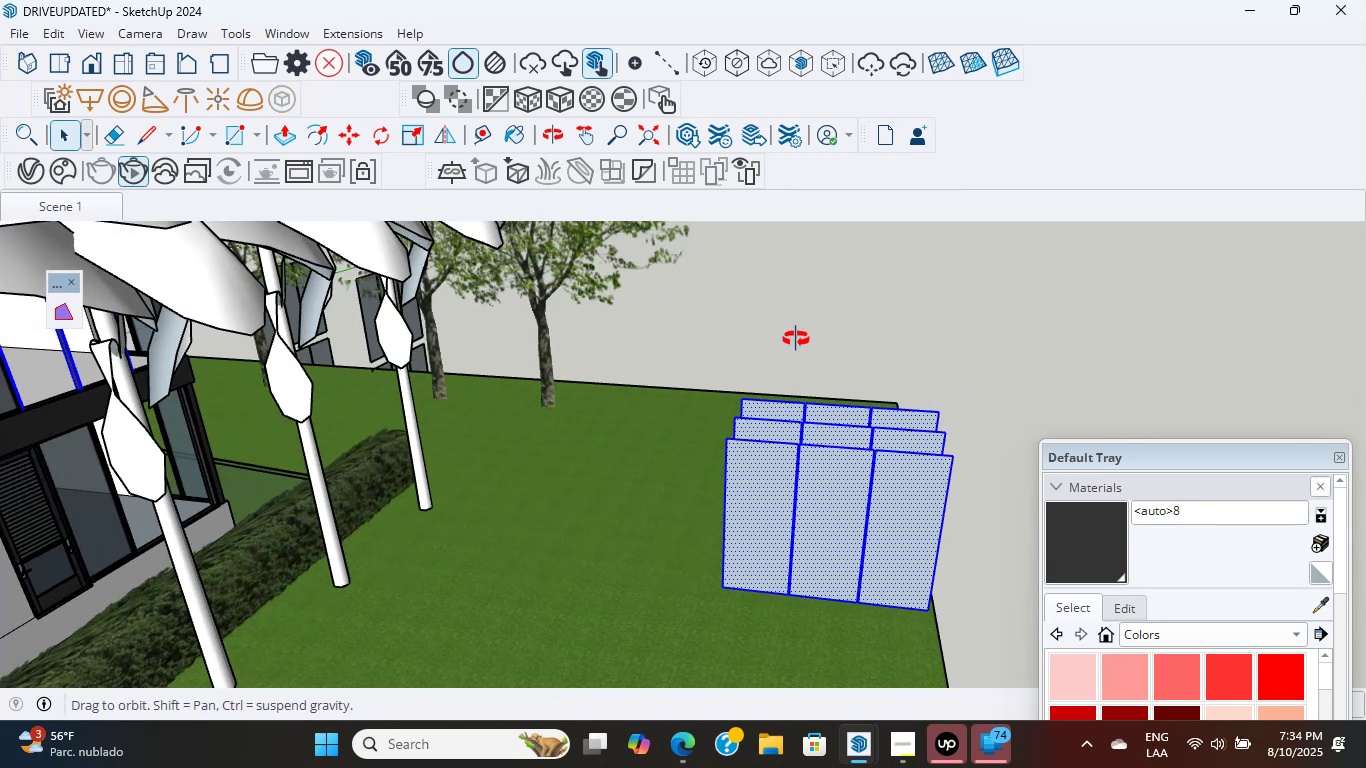 
wait(12.42)
 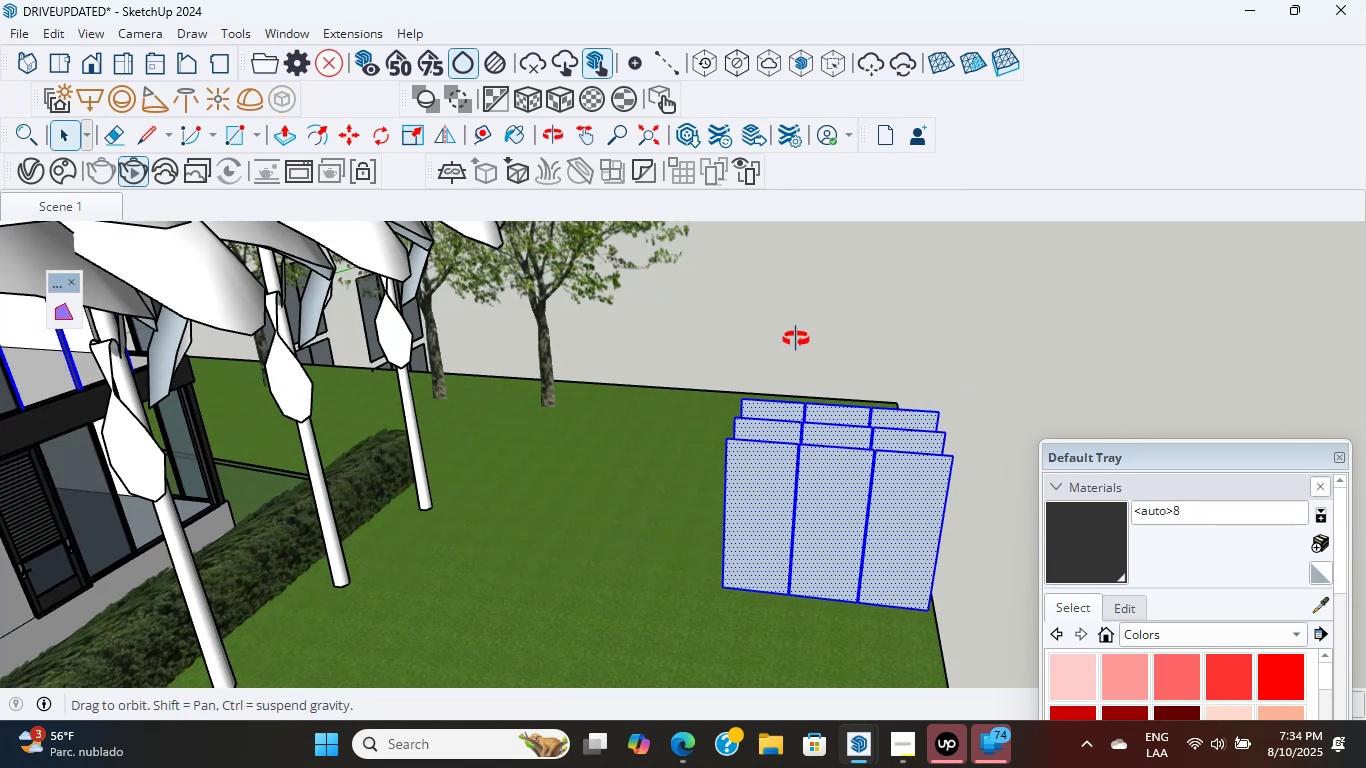 
double_click([947, 393])
 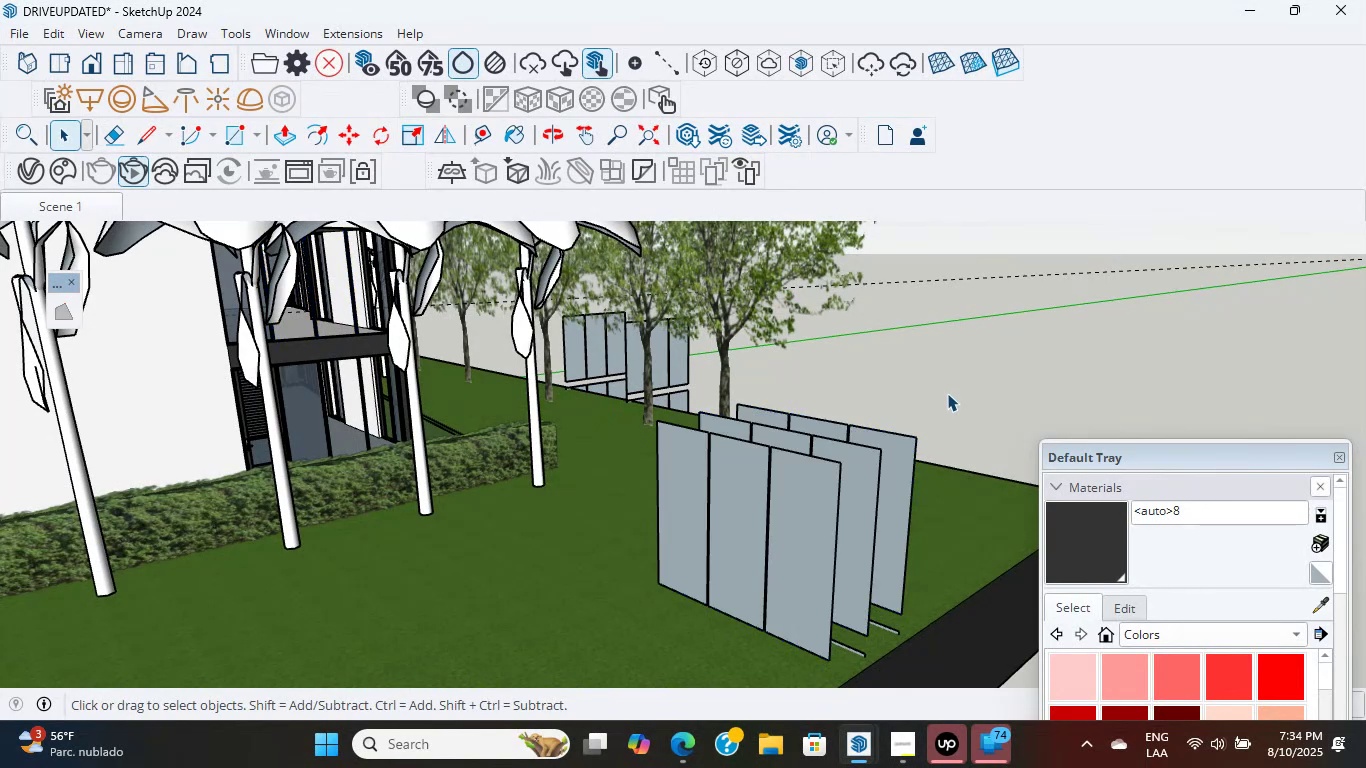 
triple_click([947, 393])
 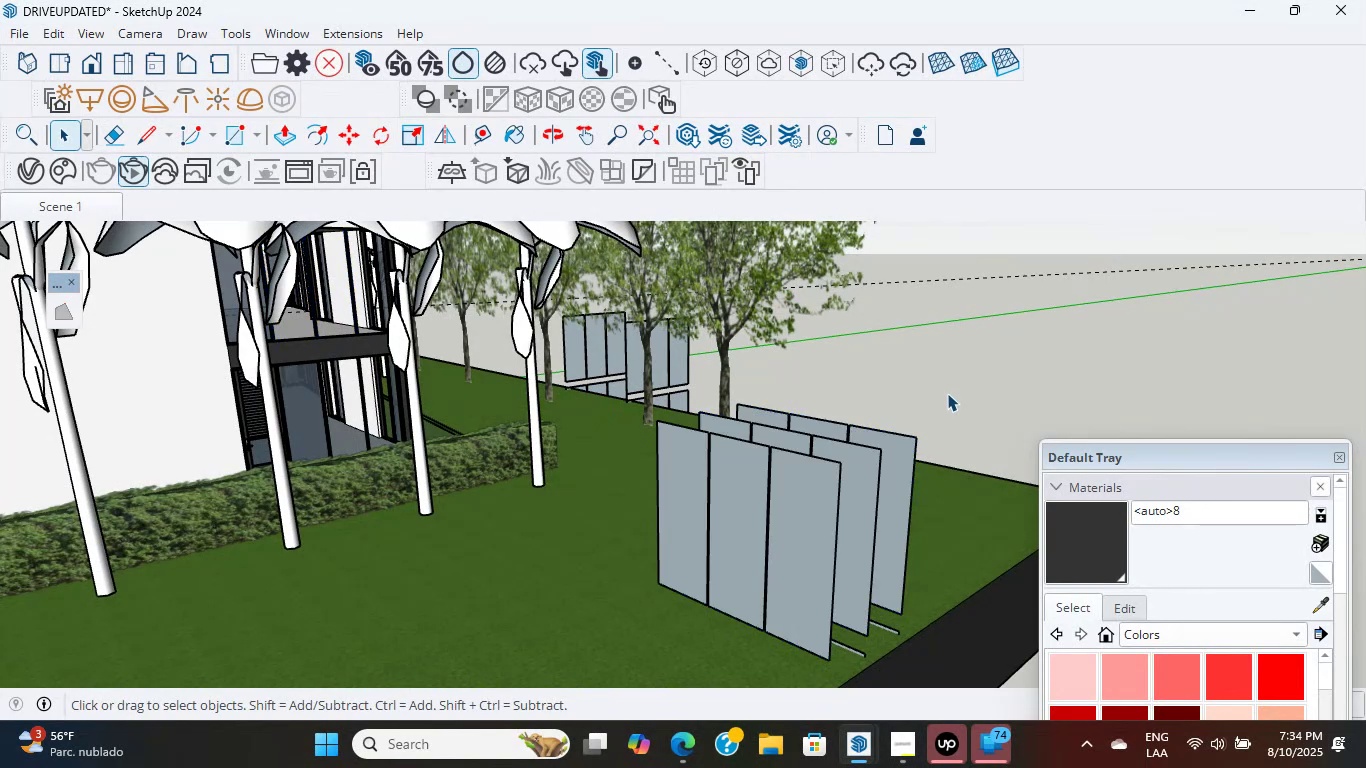 
triple_click([947, 393])
 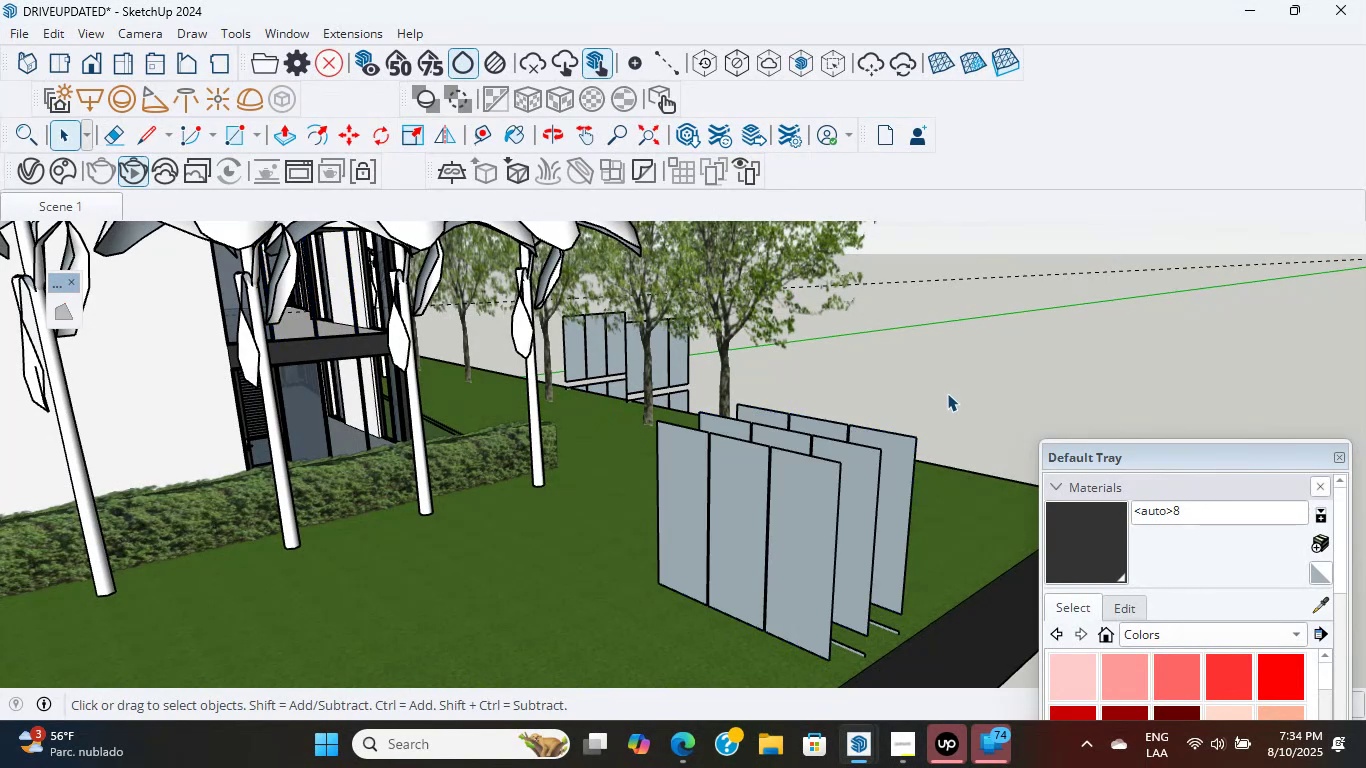 
triple_click([947, 393])
 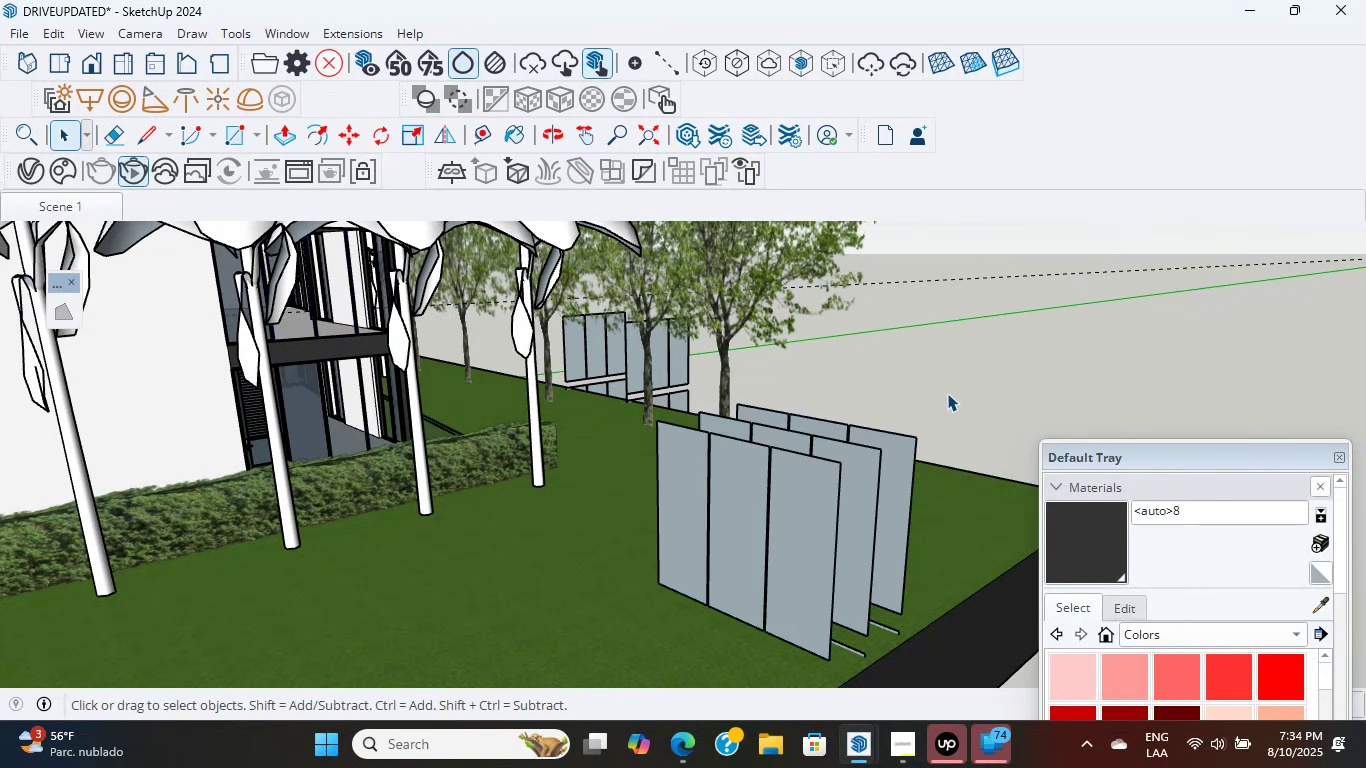 
triple_click([947, 393])
 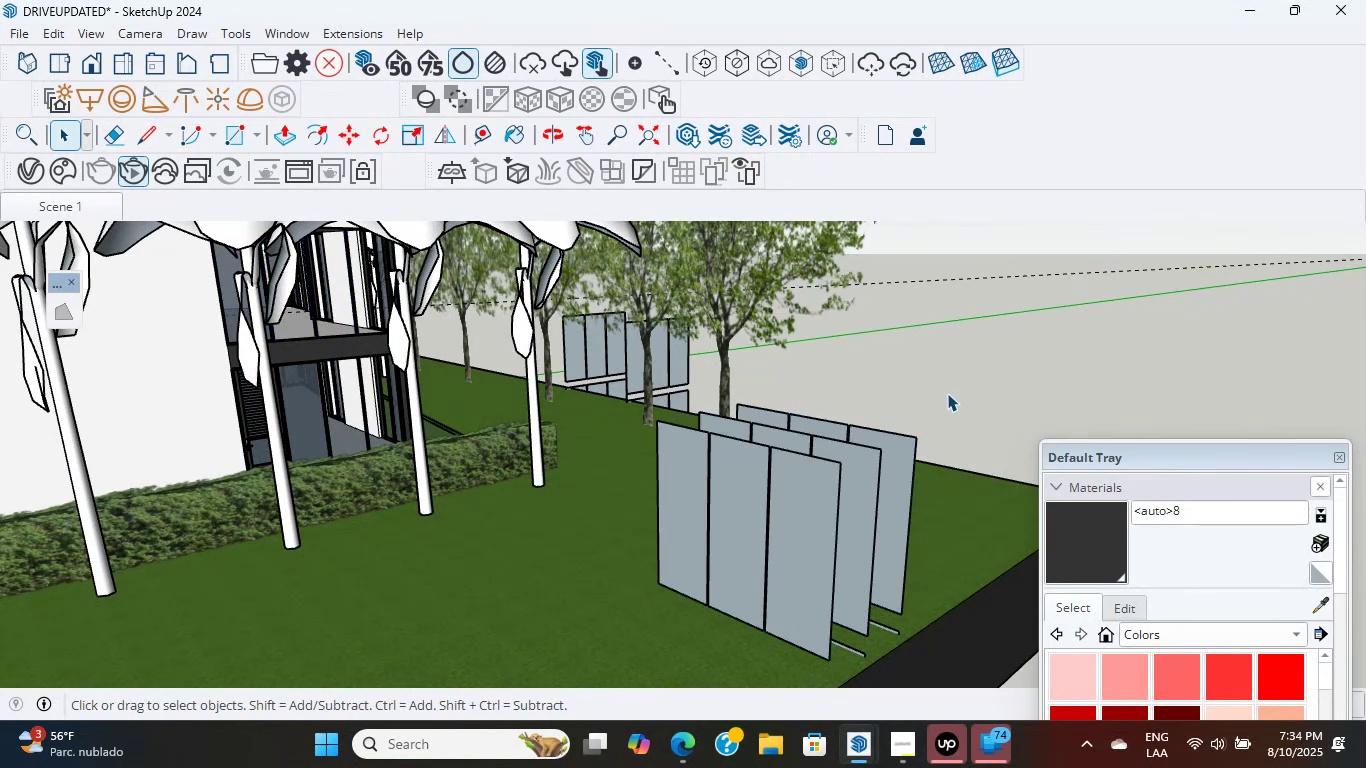 
triple_click([947, 393])
 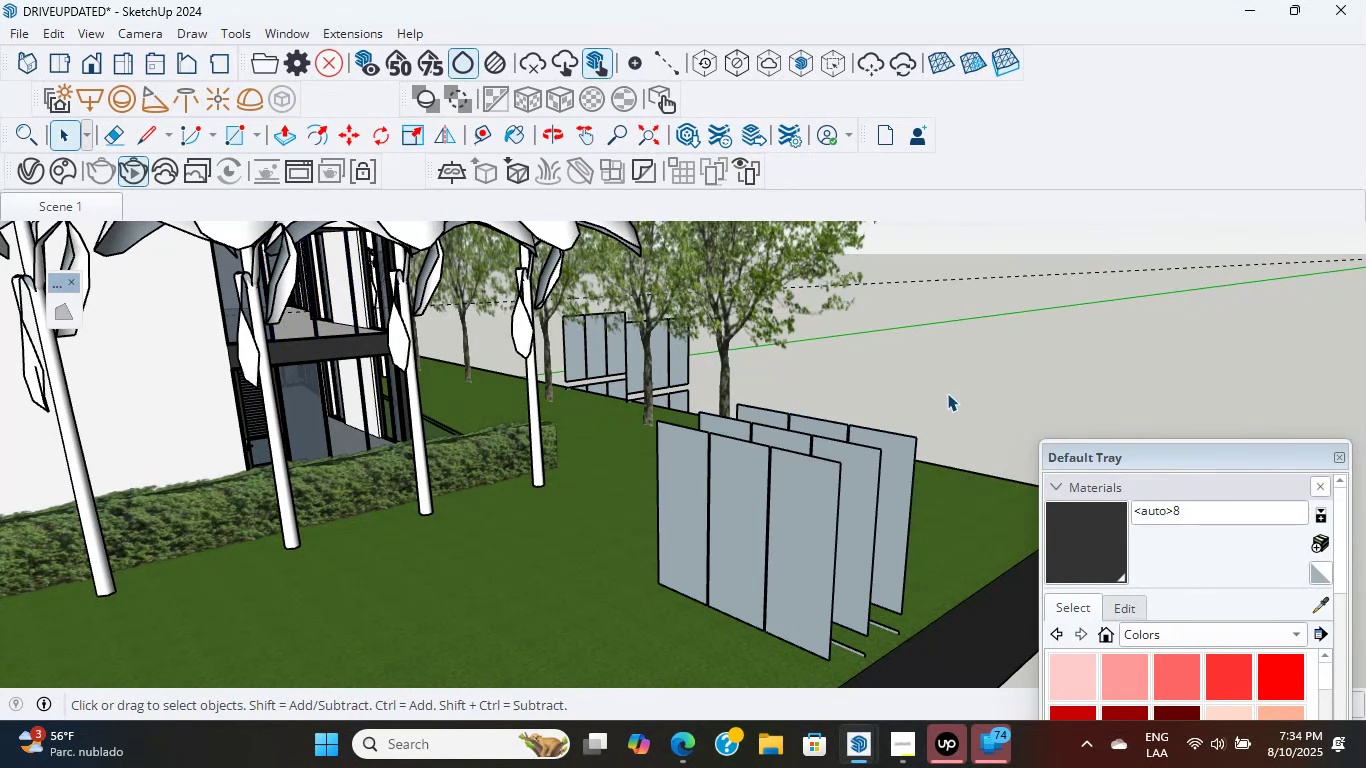 
triple_click([947, 393])
 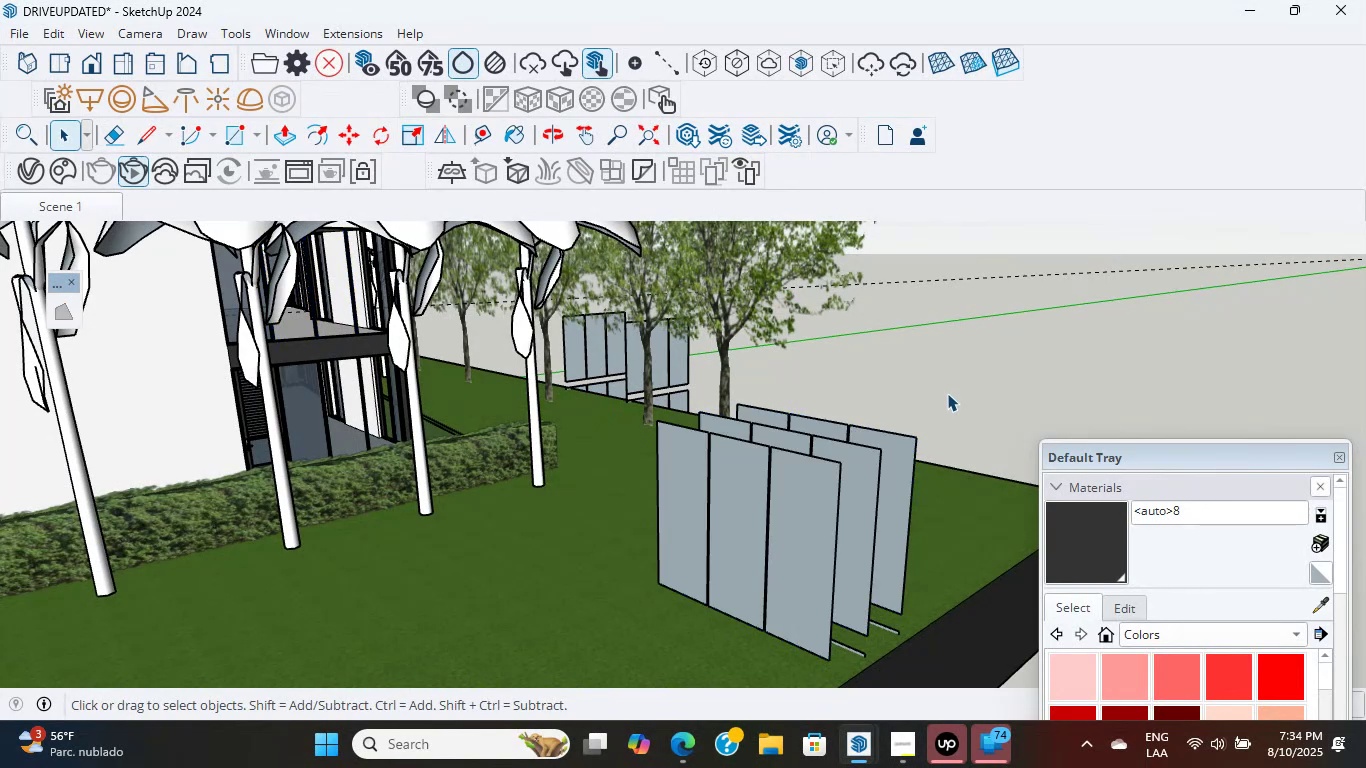 
triple_click([947, 393])
 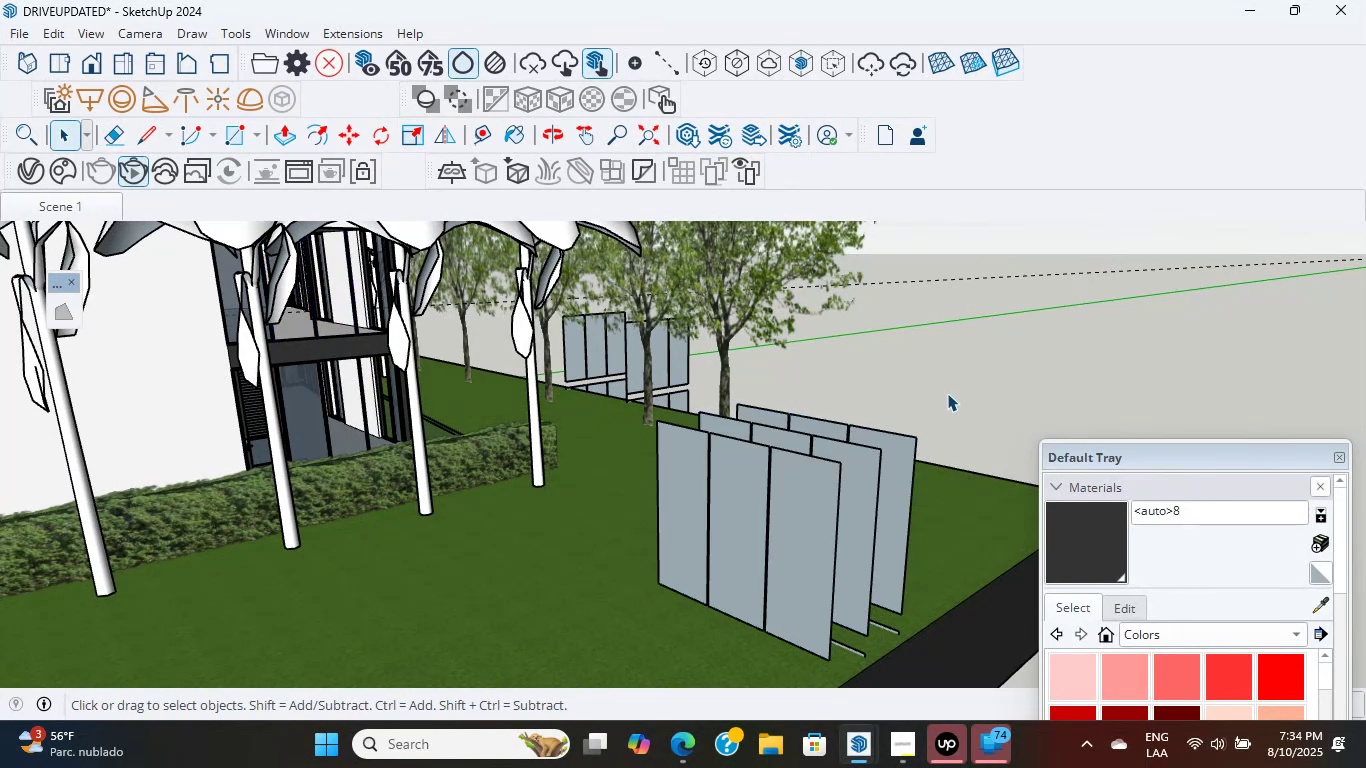 
triple_click([947, 393])
 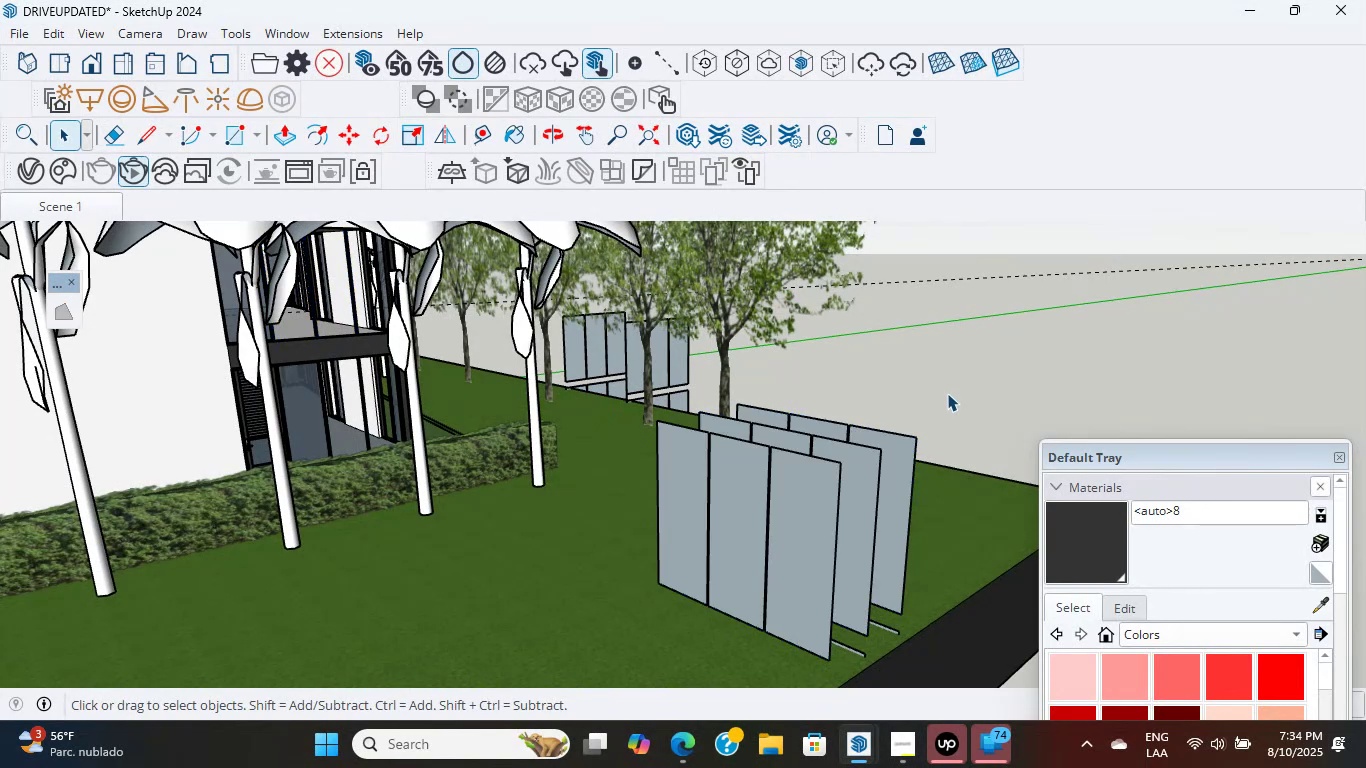 
triple_click([947, 393])
 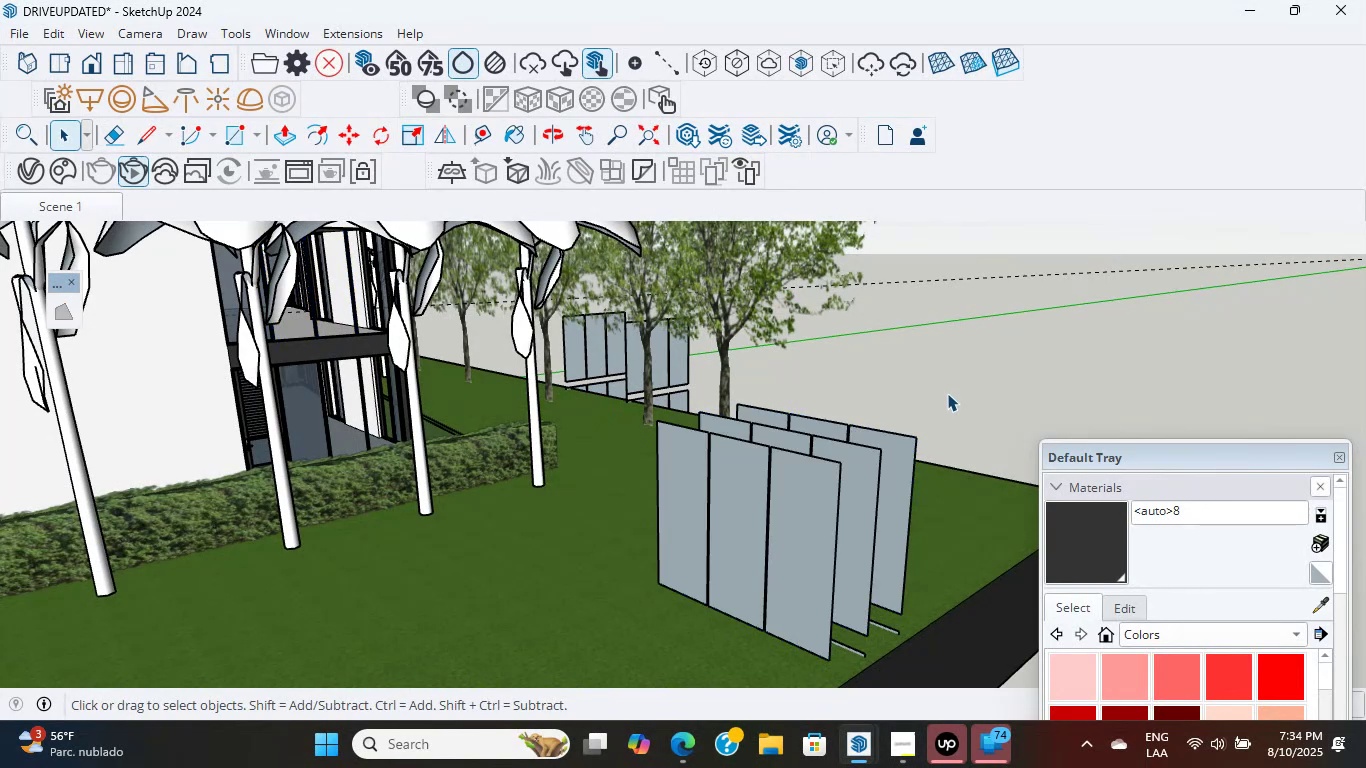 
triple_click([947, 393])
 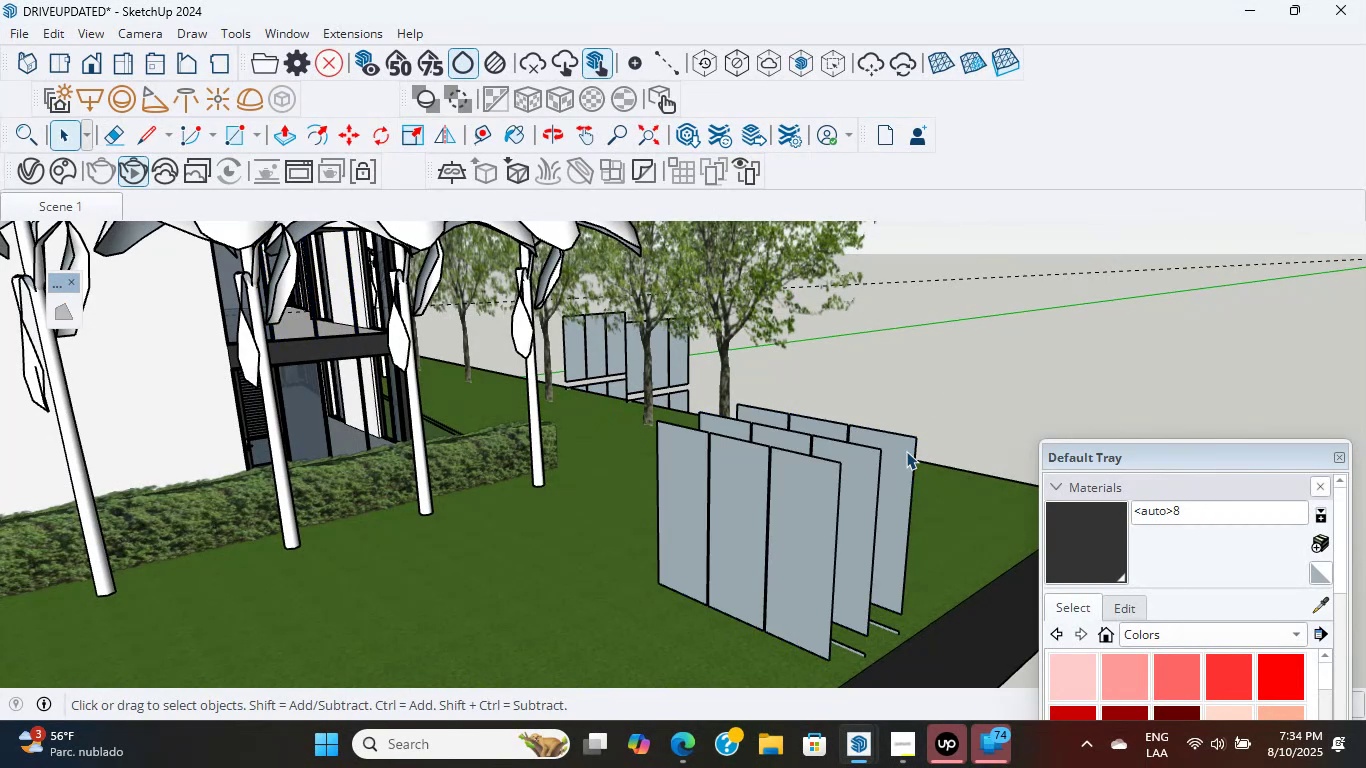 
double_click([798, 553])
 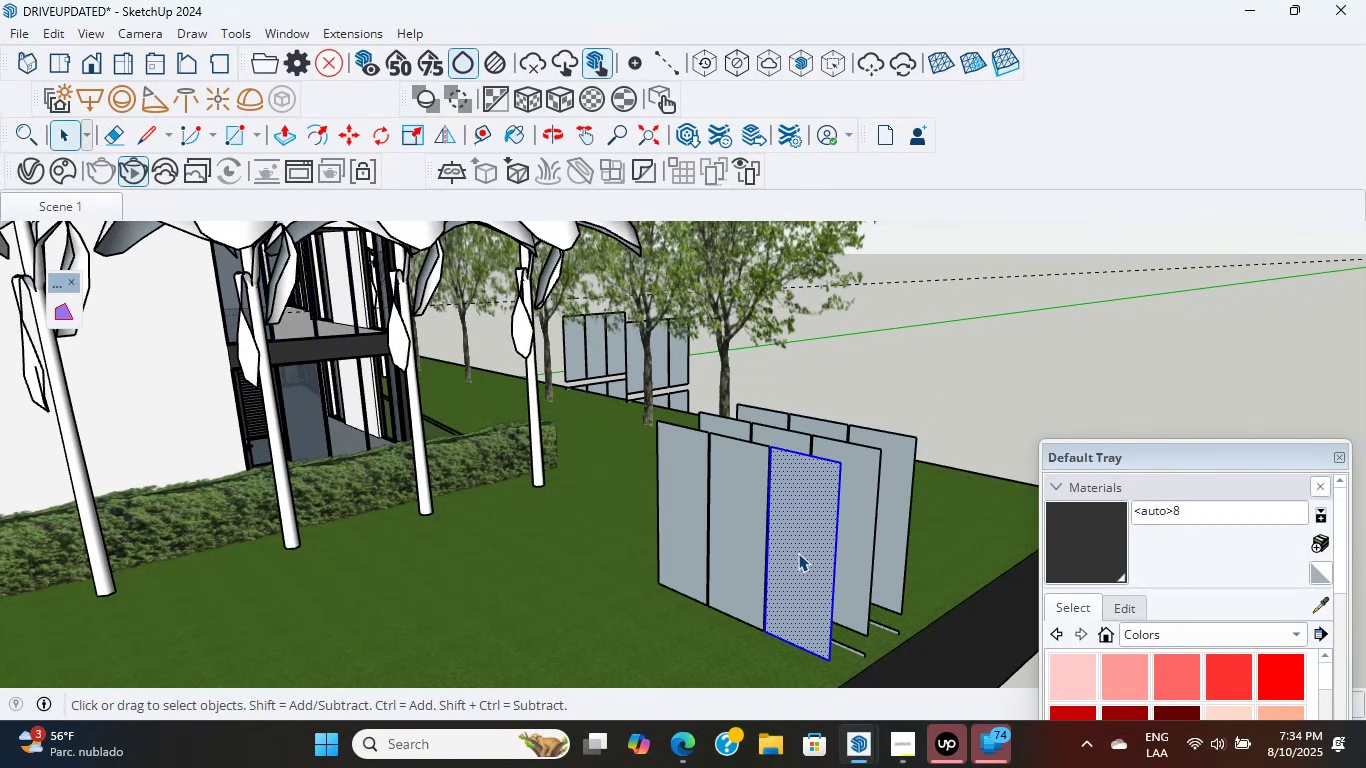 
hold_key(key=ShiftLeft, duration=1.54)
double_click([829, 541])
 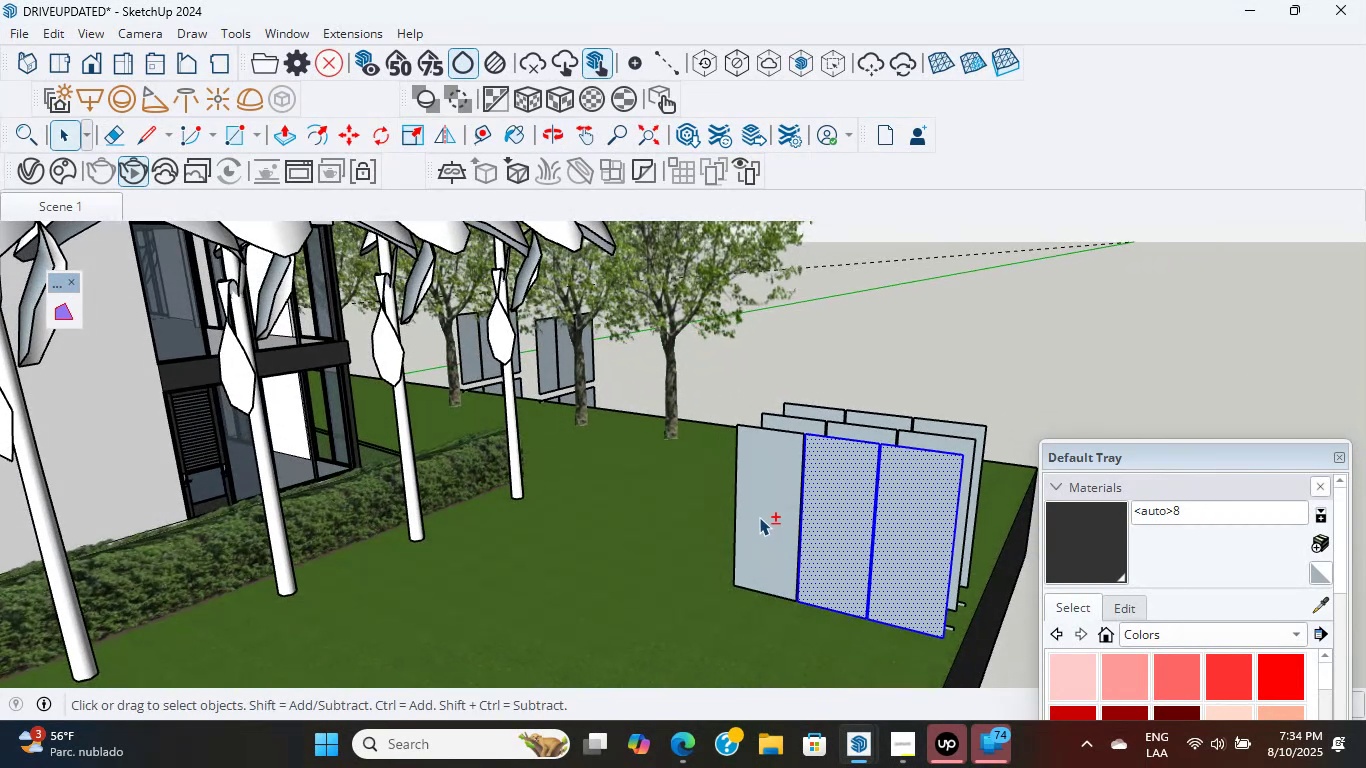 
triple_click([759, 517])
 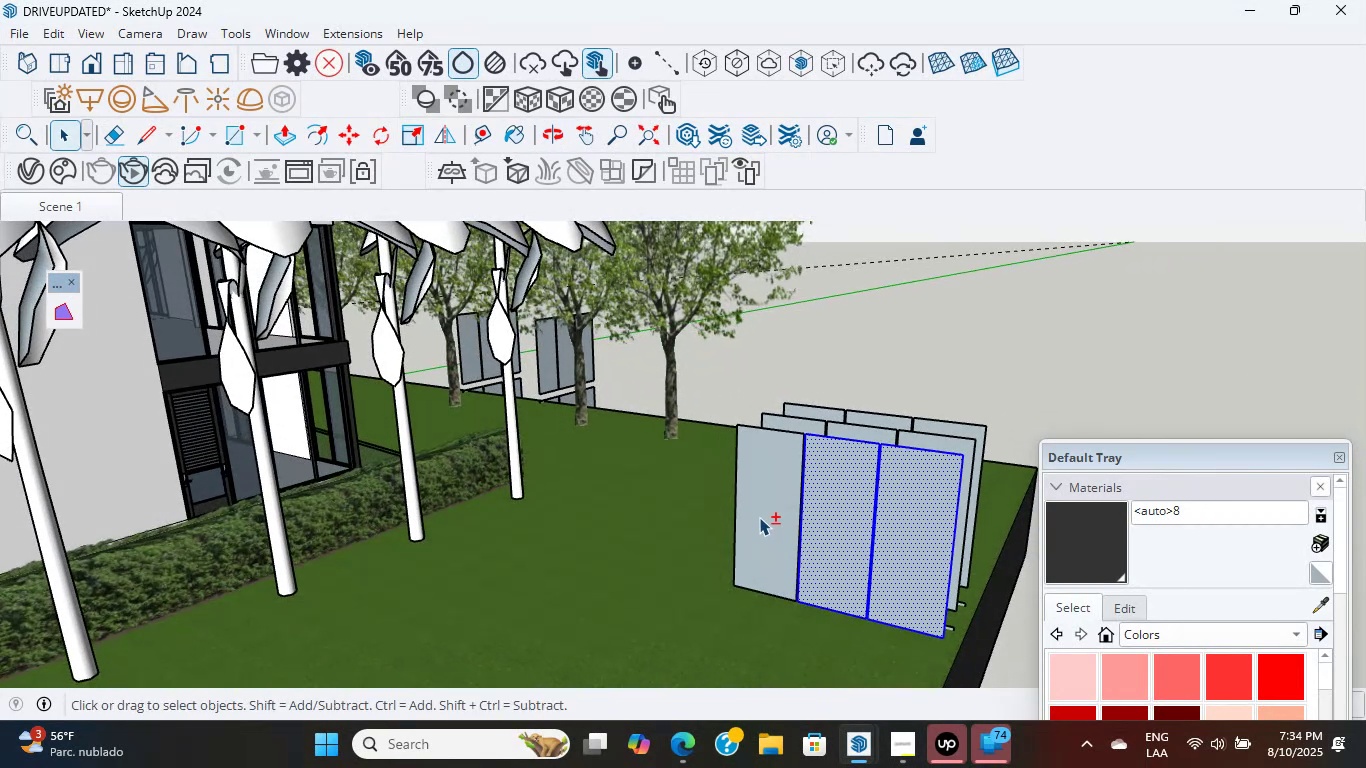 
triple_click([759, 517])
 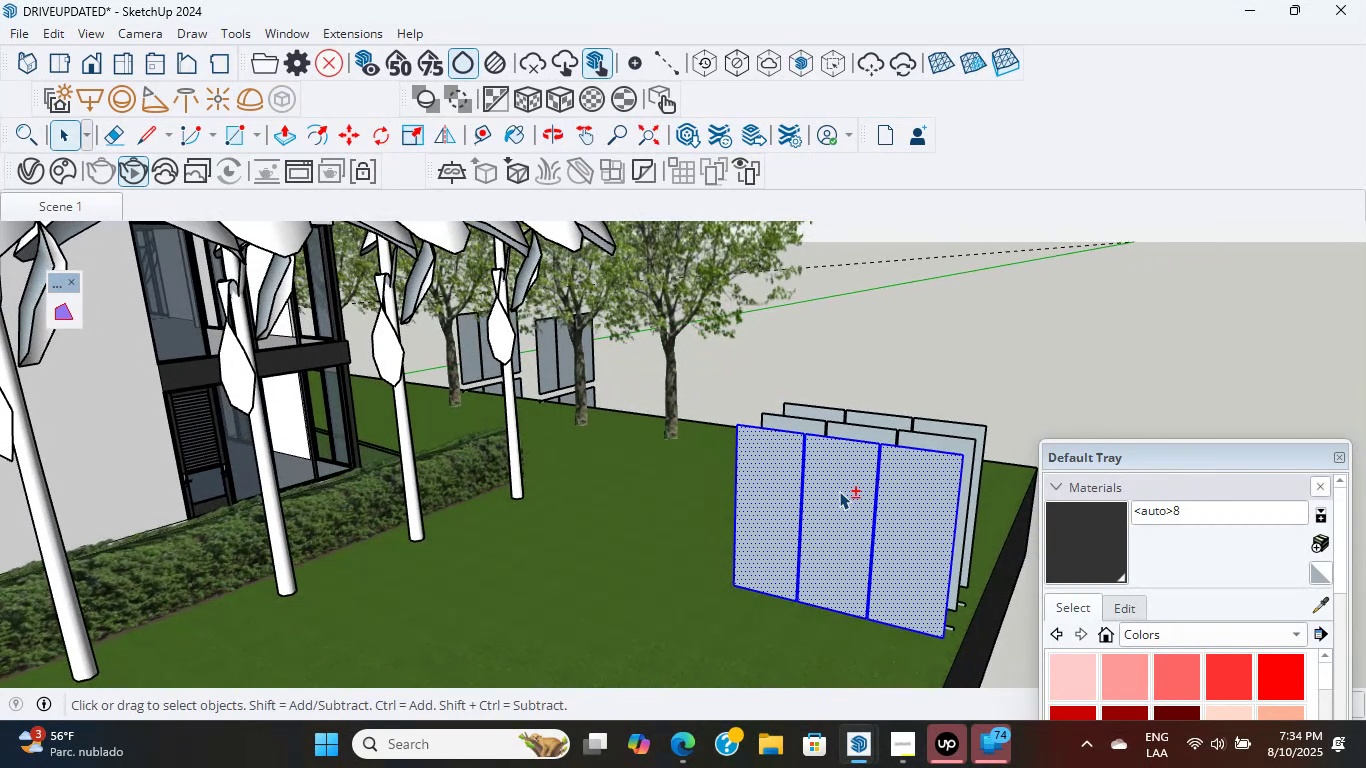 
scroll: coordinate [923, 442], scroll_direction: up, amount: 10.0
 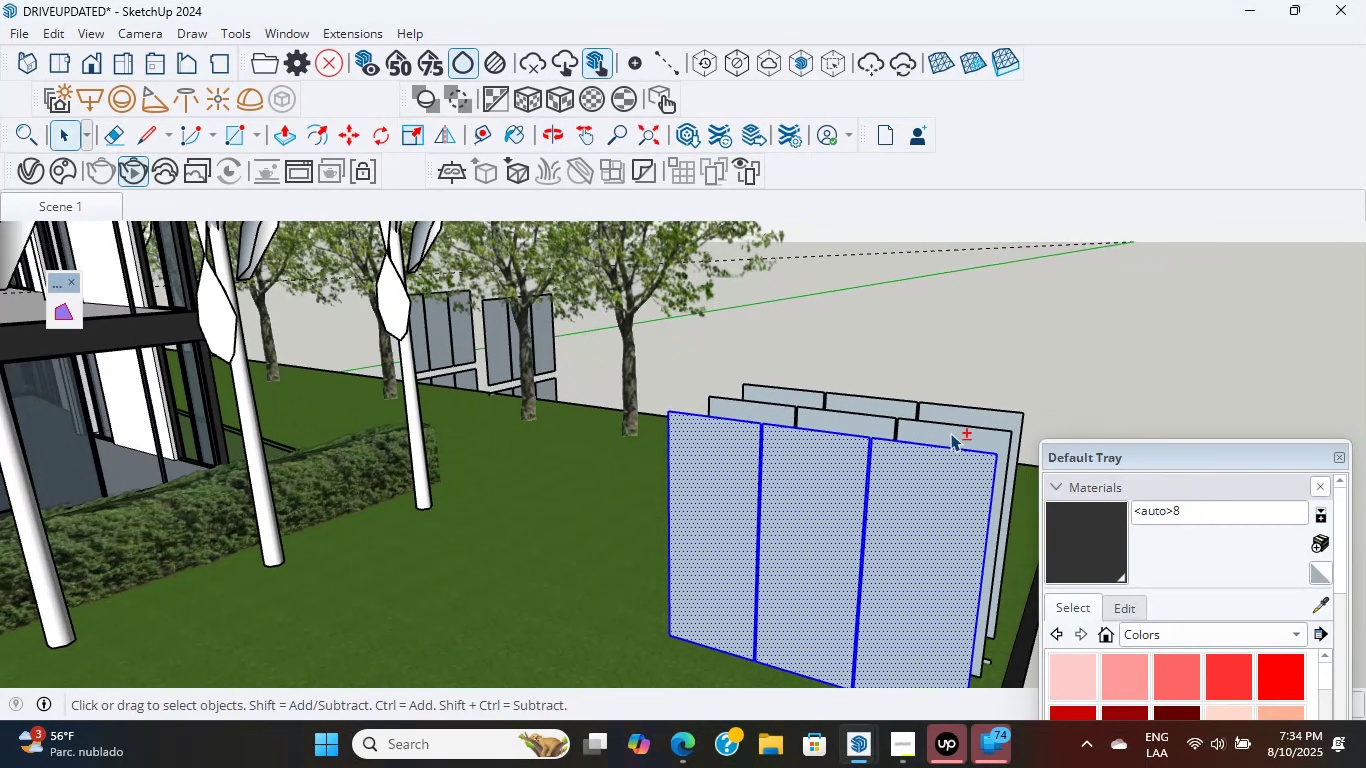 
hold_key(key=ShiftLeft, duration=6.66)
double_click([950, 433])
 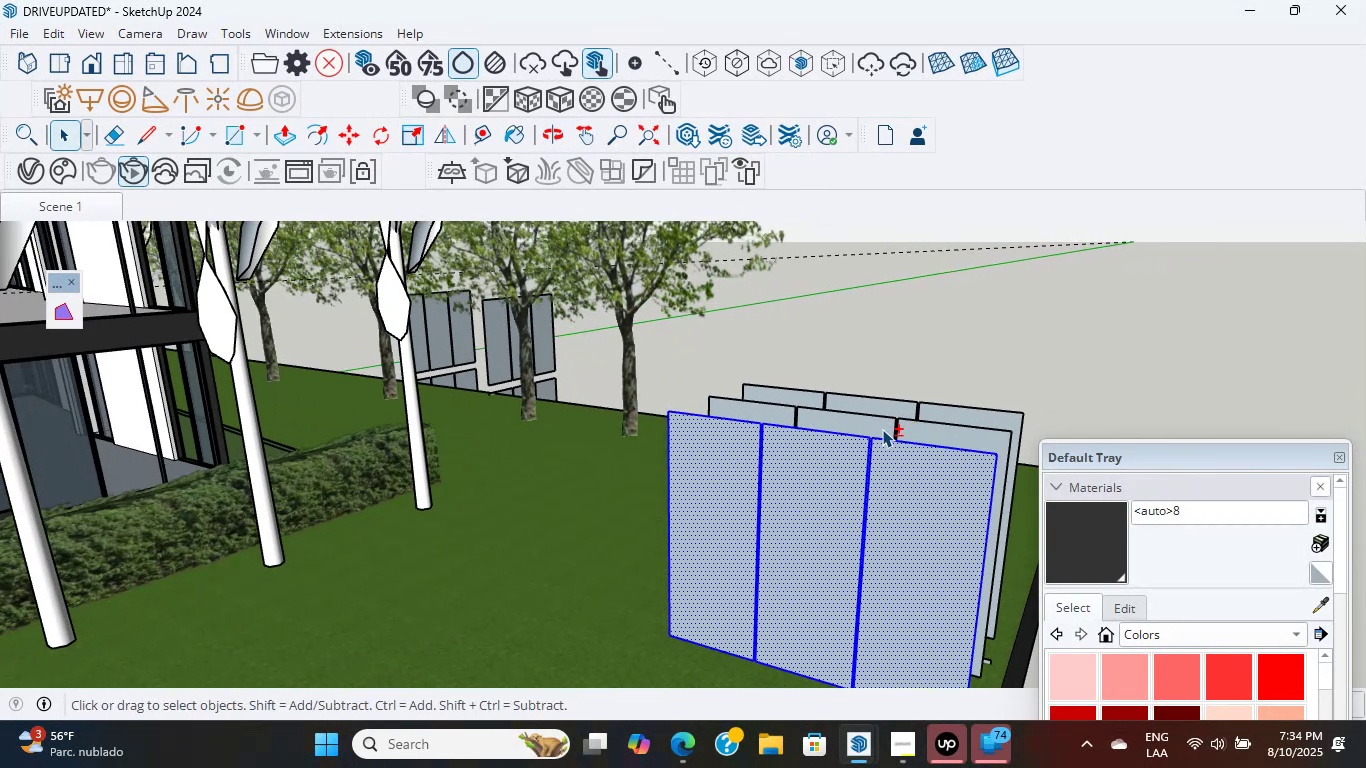 
double_click([882, 429])
 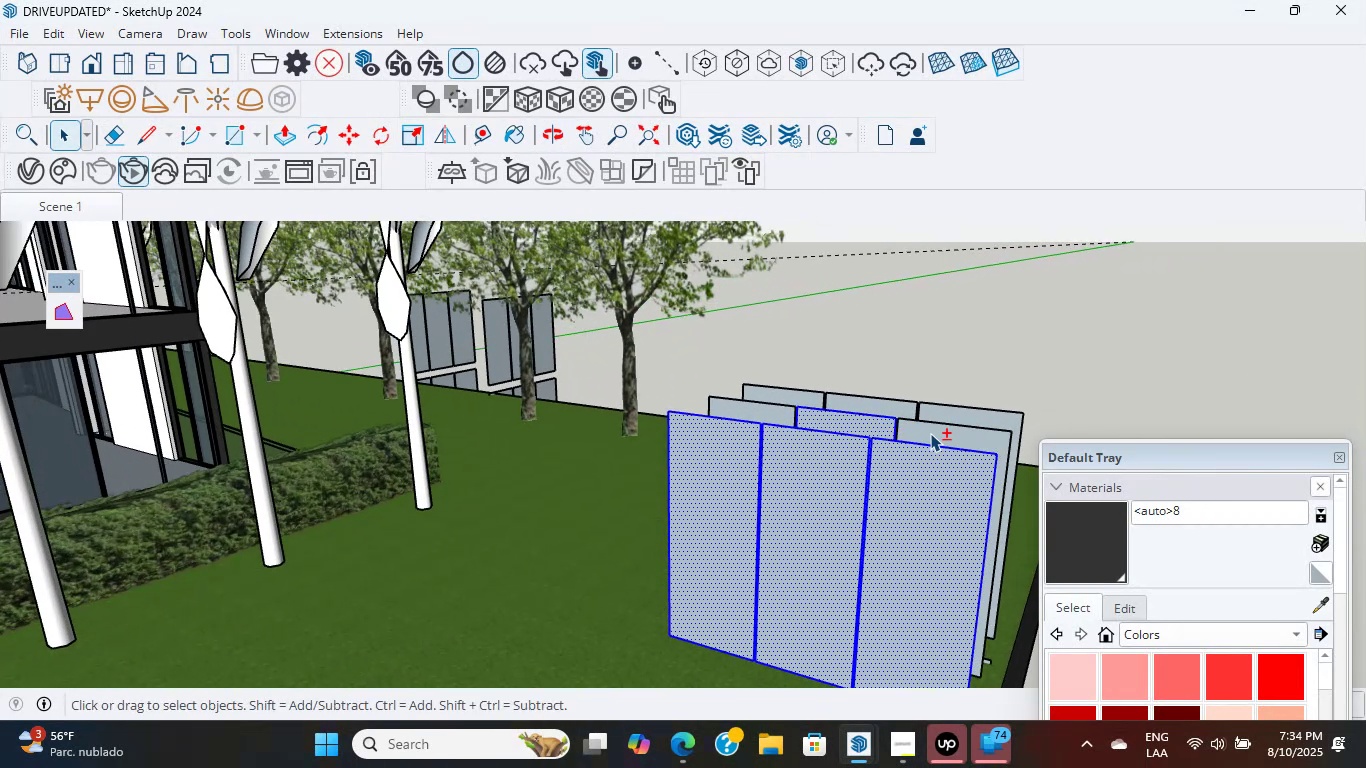 
triple_click([932, 433])
 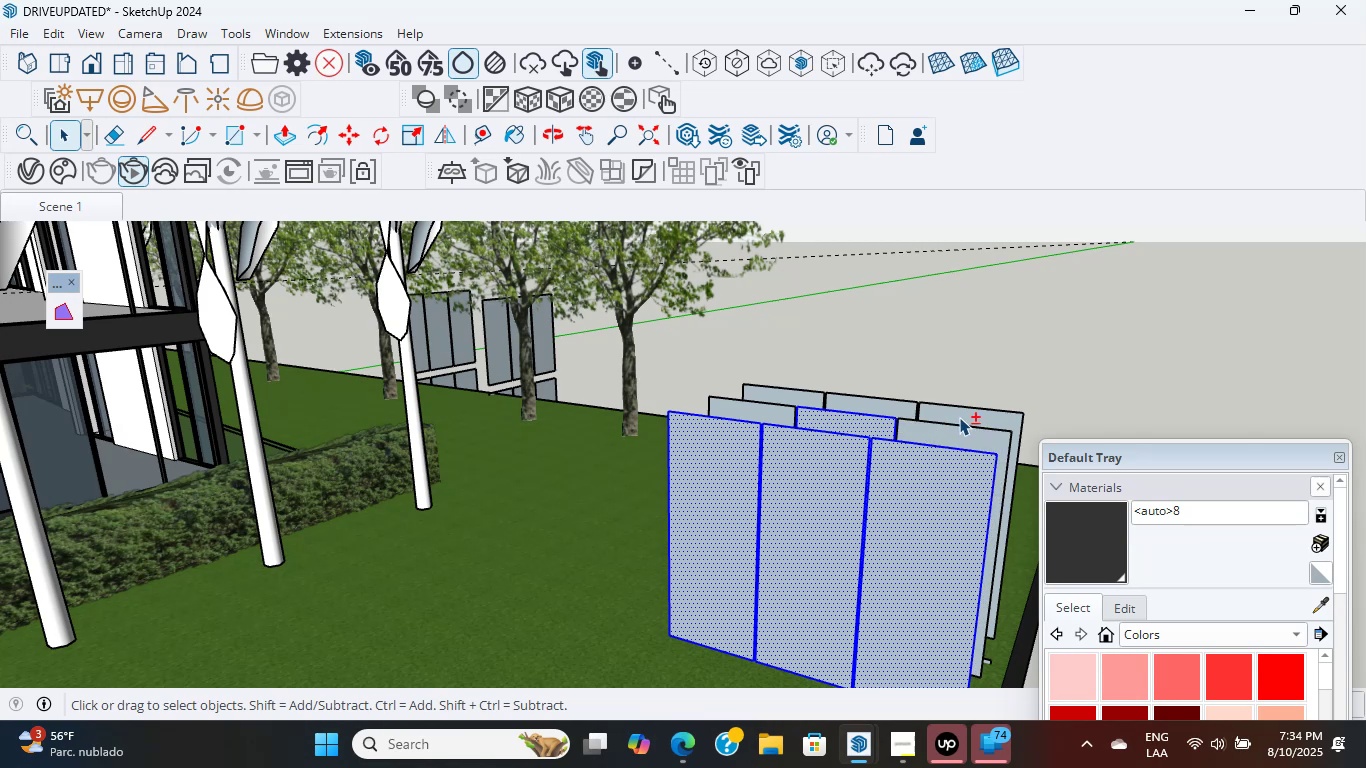 
double_click([960, 417])
 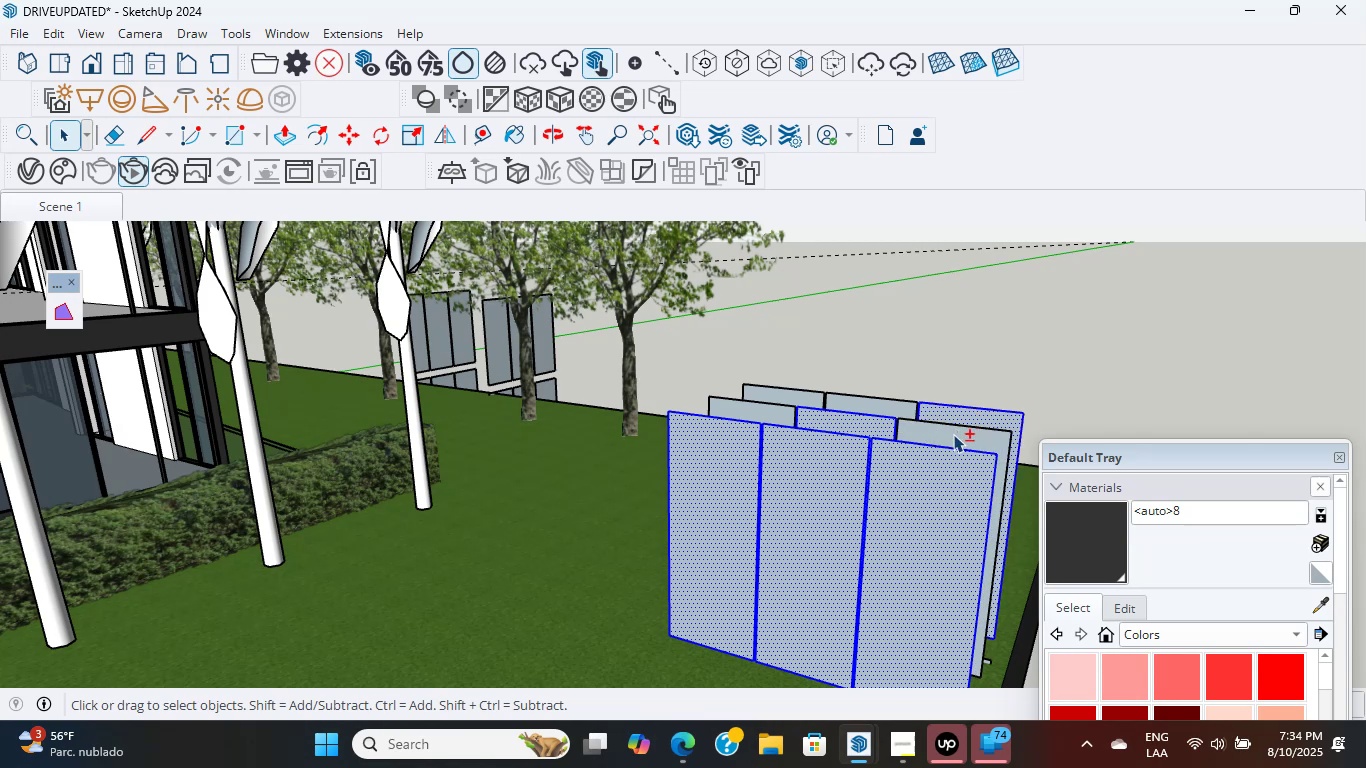 
double_click([953, 435])
 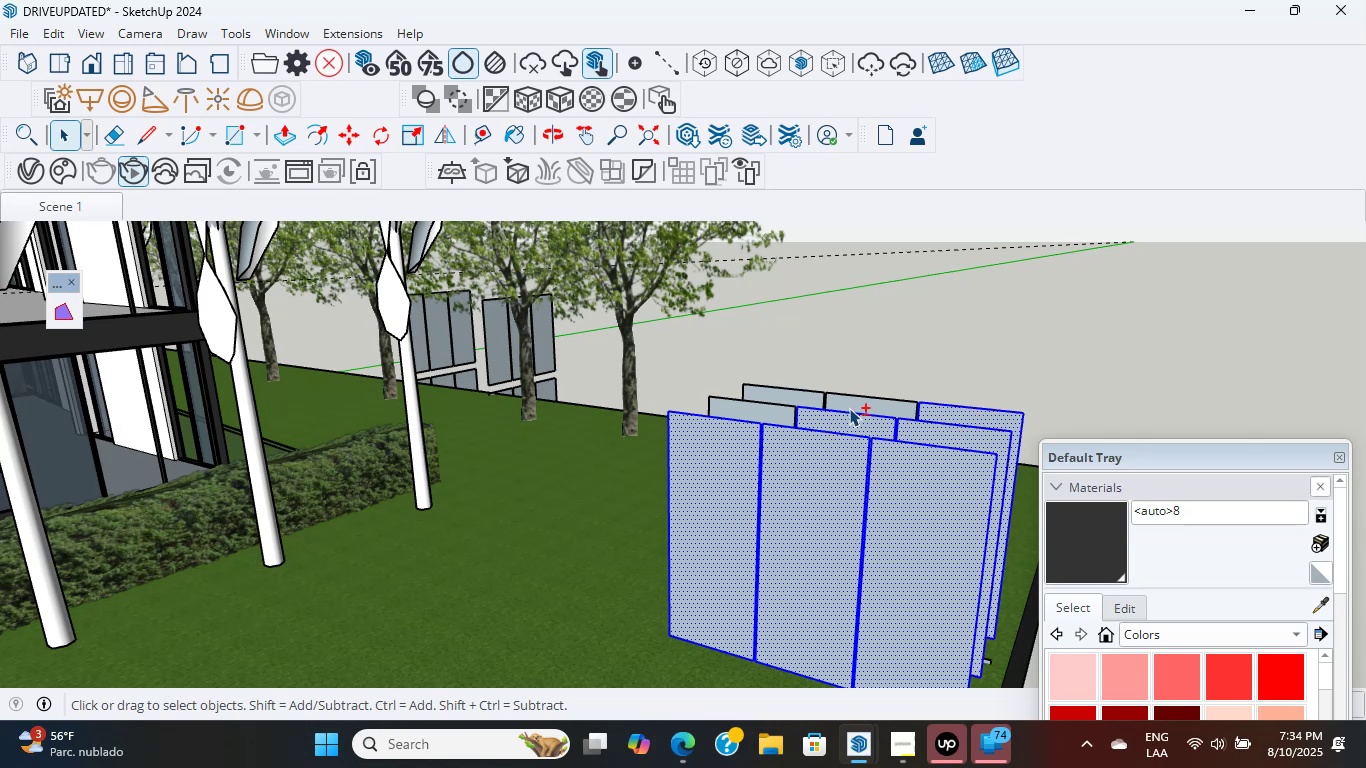 
double_click([850, 408])
 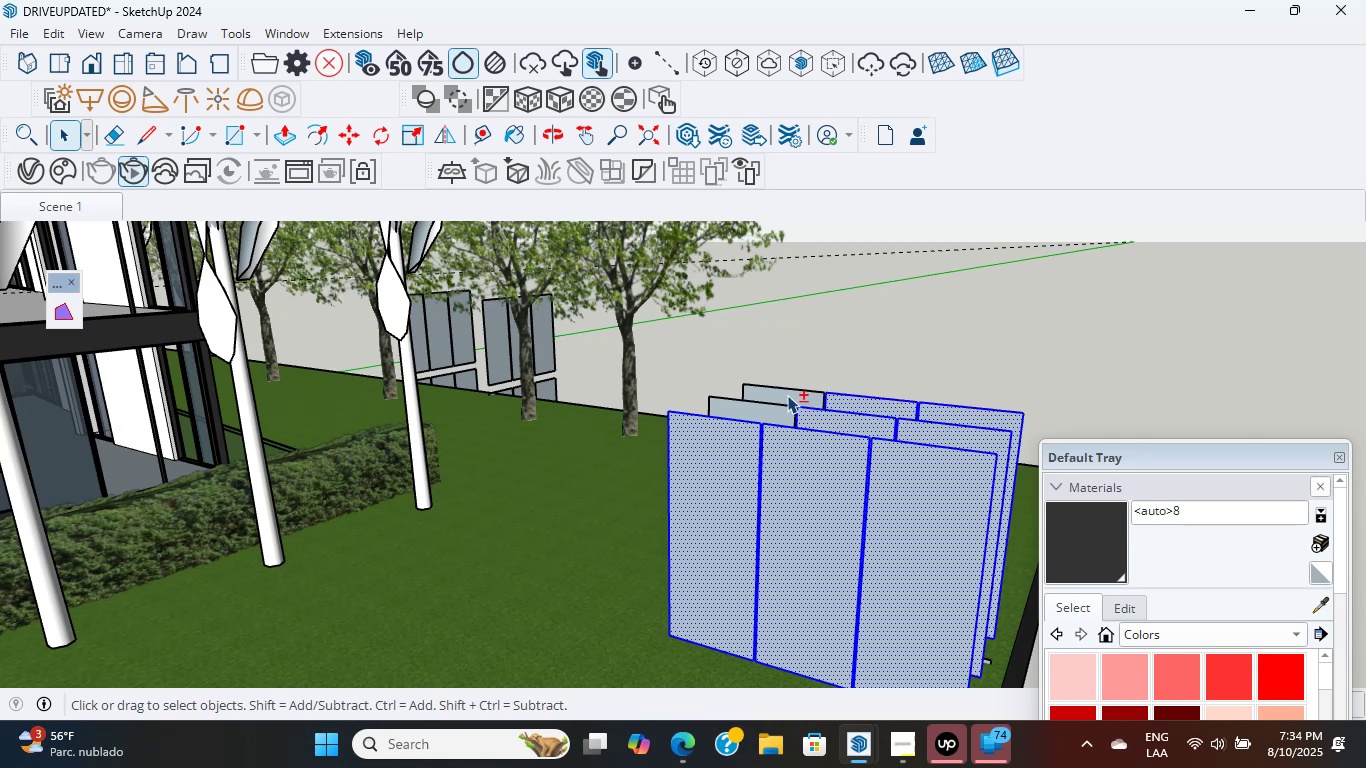 
double_click([787, 395])
 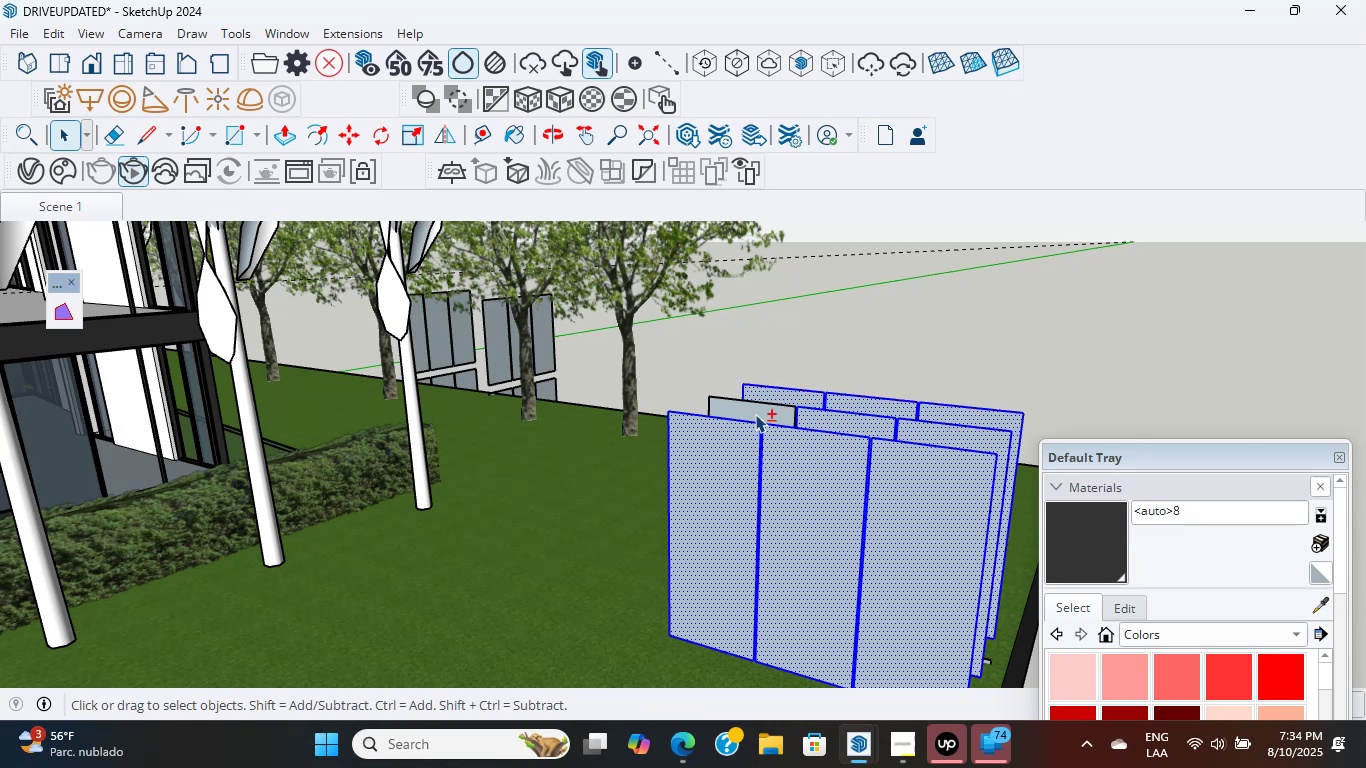 
double_click([755, 414])
 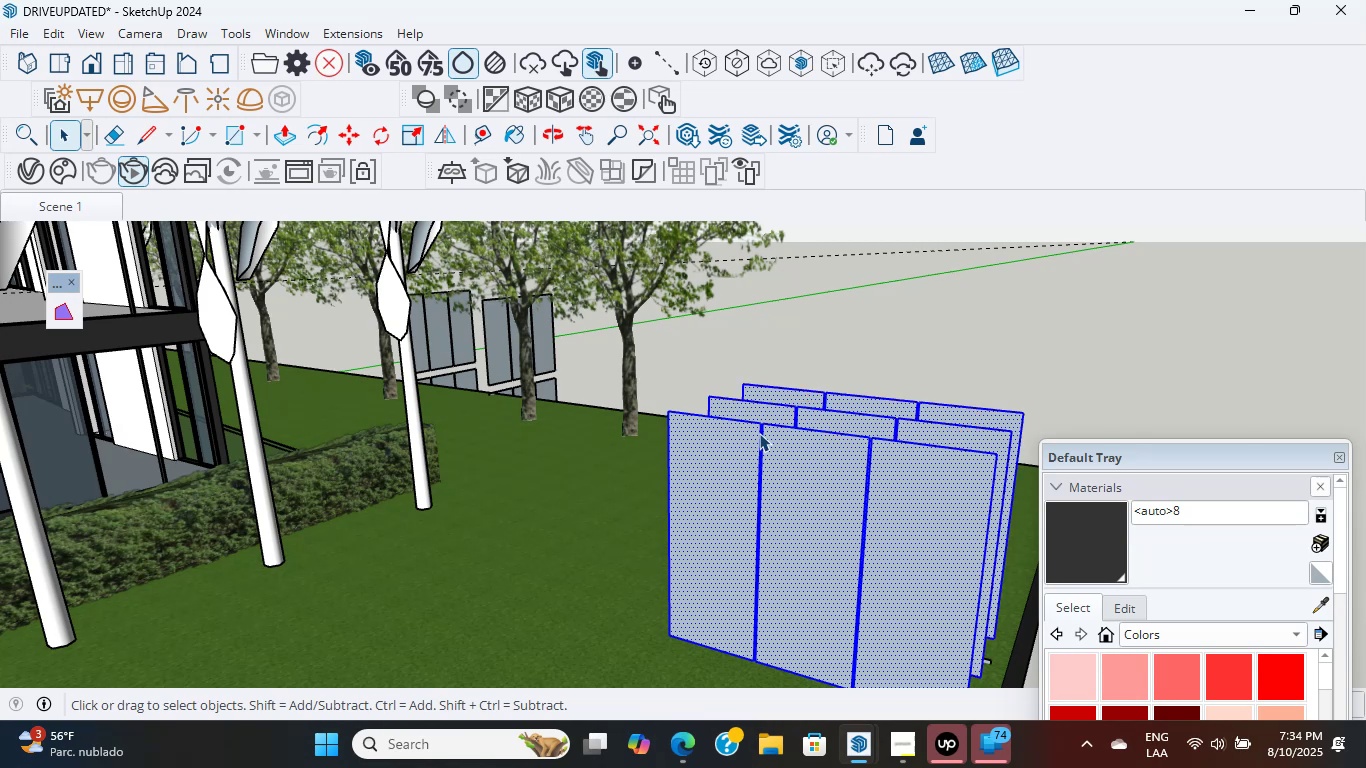 
key(Backspace)
 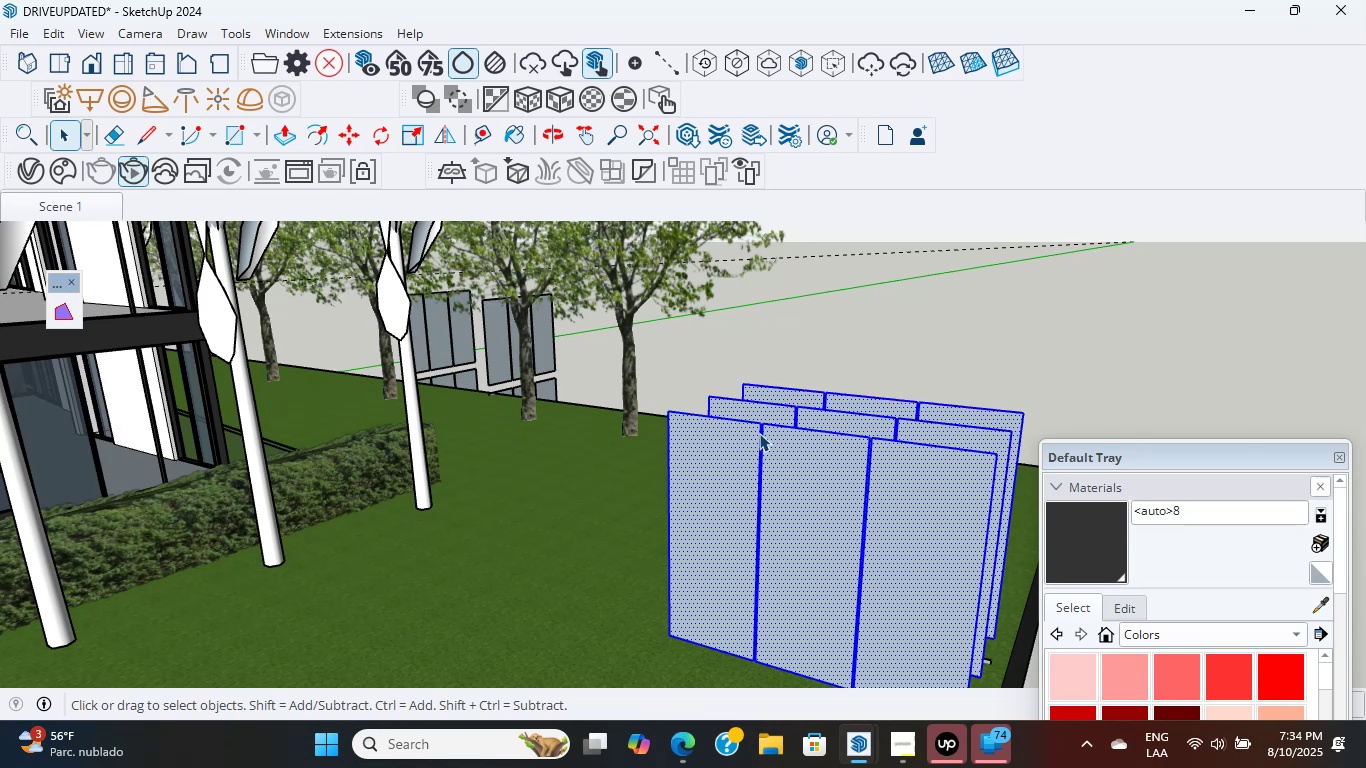 
key(Delete)
 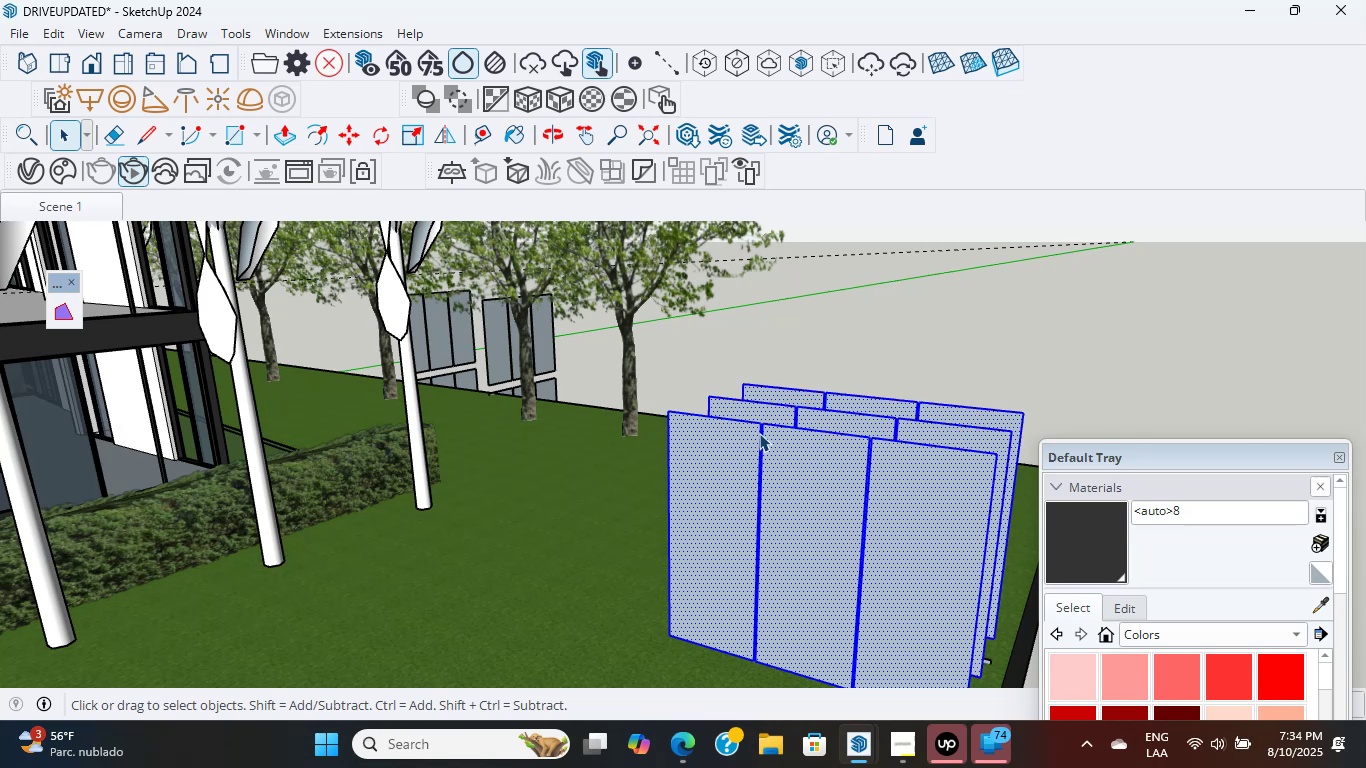 
scroll: coordinate [837, 488], scroll_direction: down, amount: 1.0
 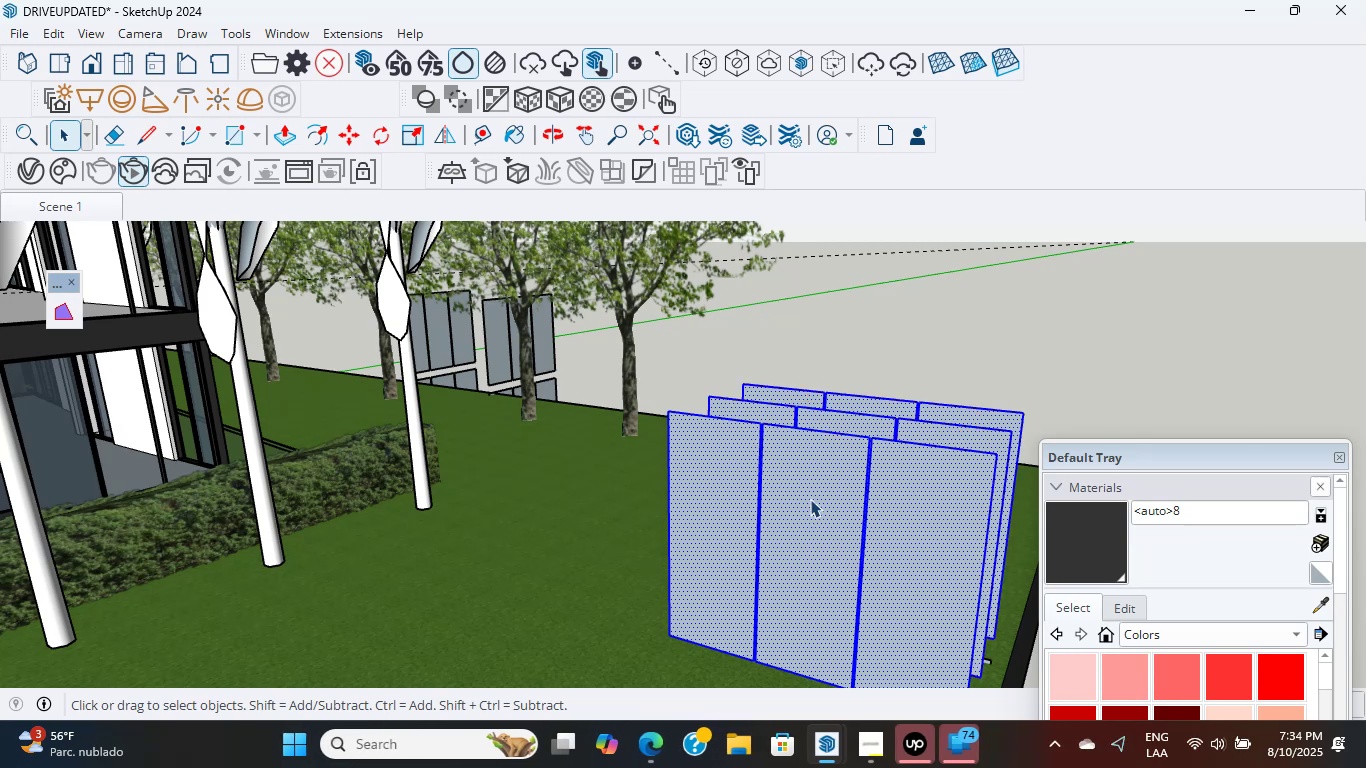 
key(Delete)
 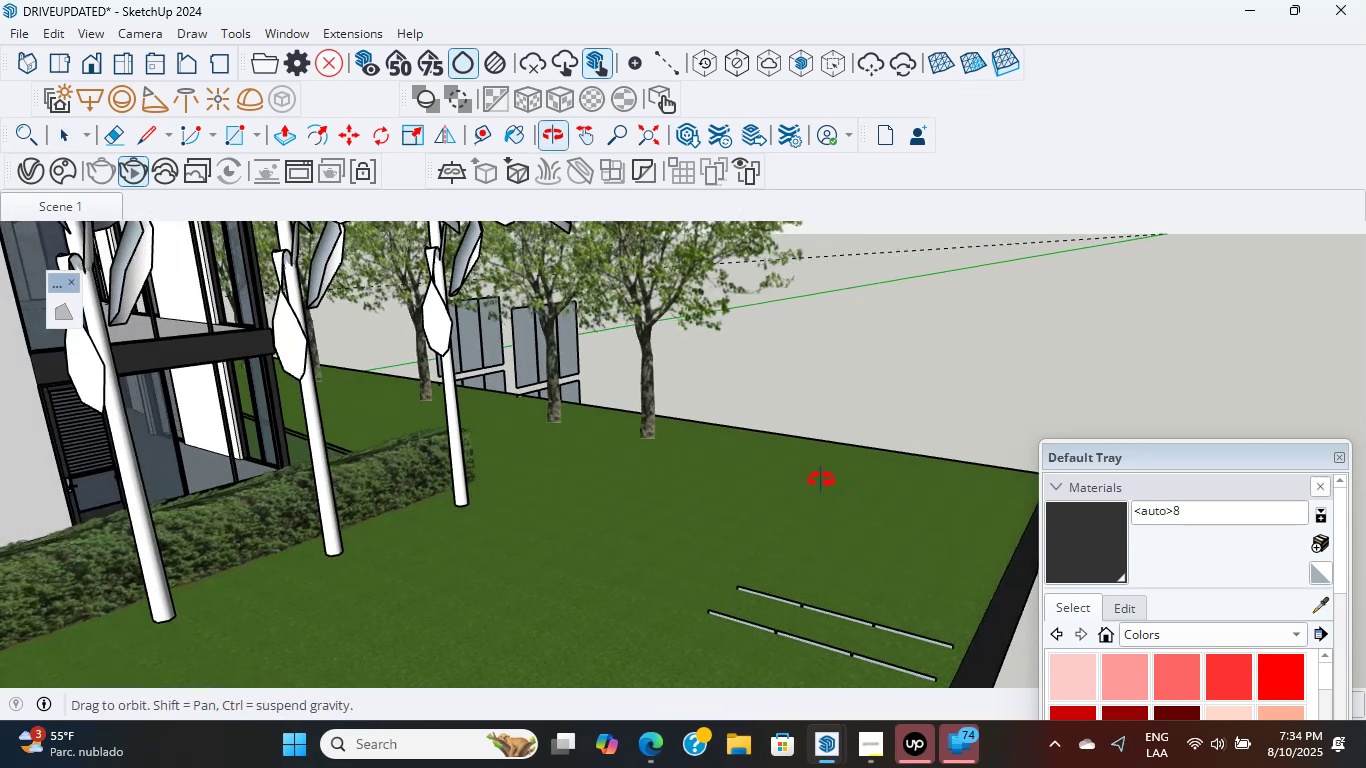 
scroll: coordinate [793, 580], scroll_direction: down, amount: 7.0
 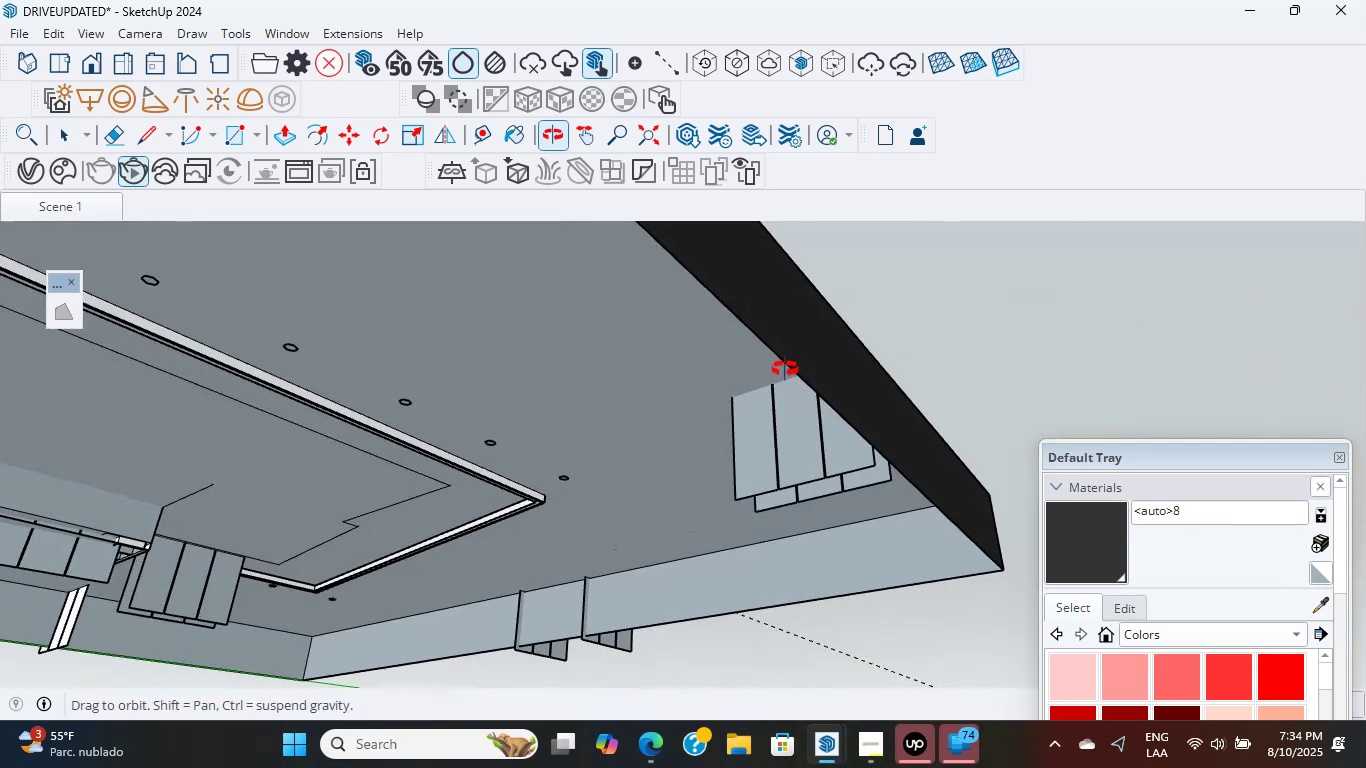 
hold_key(key=ShiftLeft, duration=0.32)
 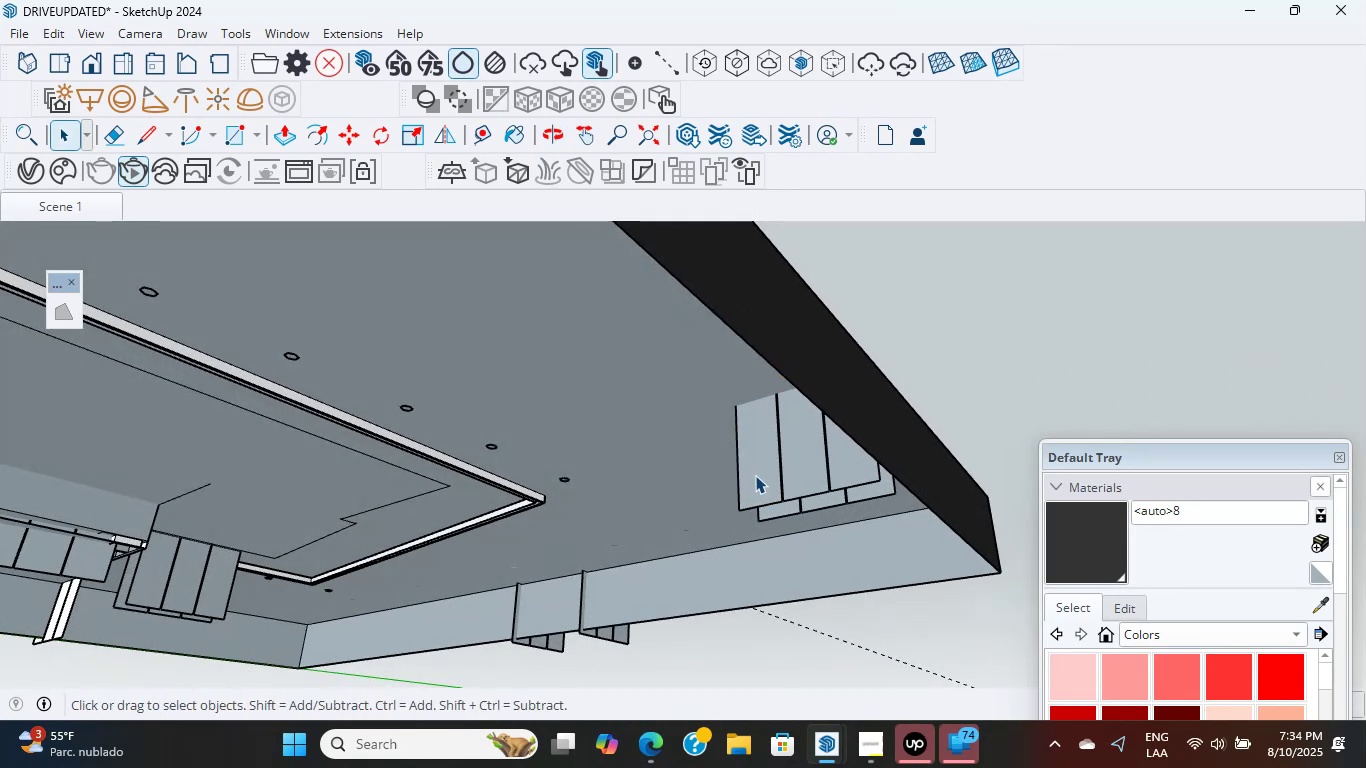 
double_click([755, 475])
 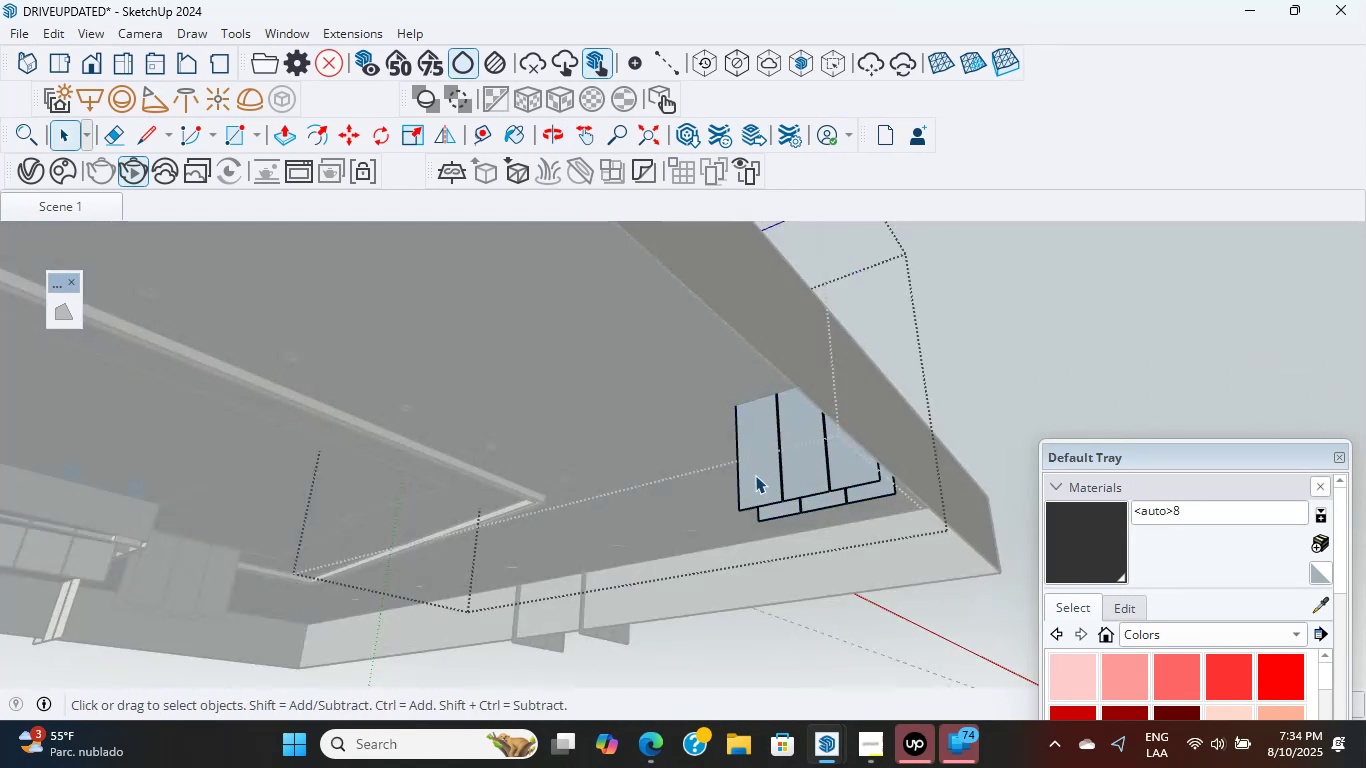 
scroll: coordinate [755, 475], scroll_direction: up, amount: 3.0
 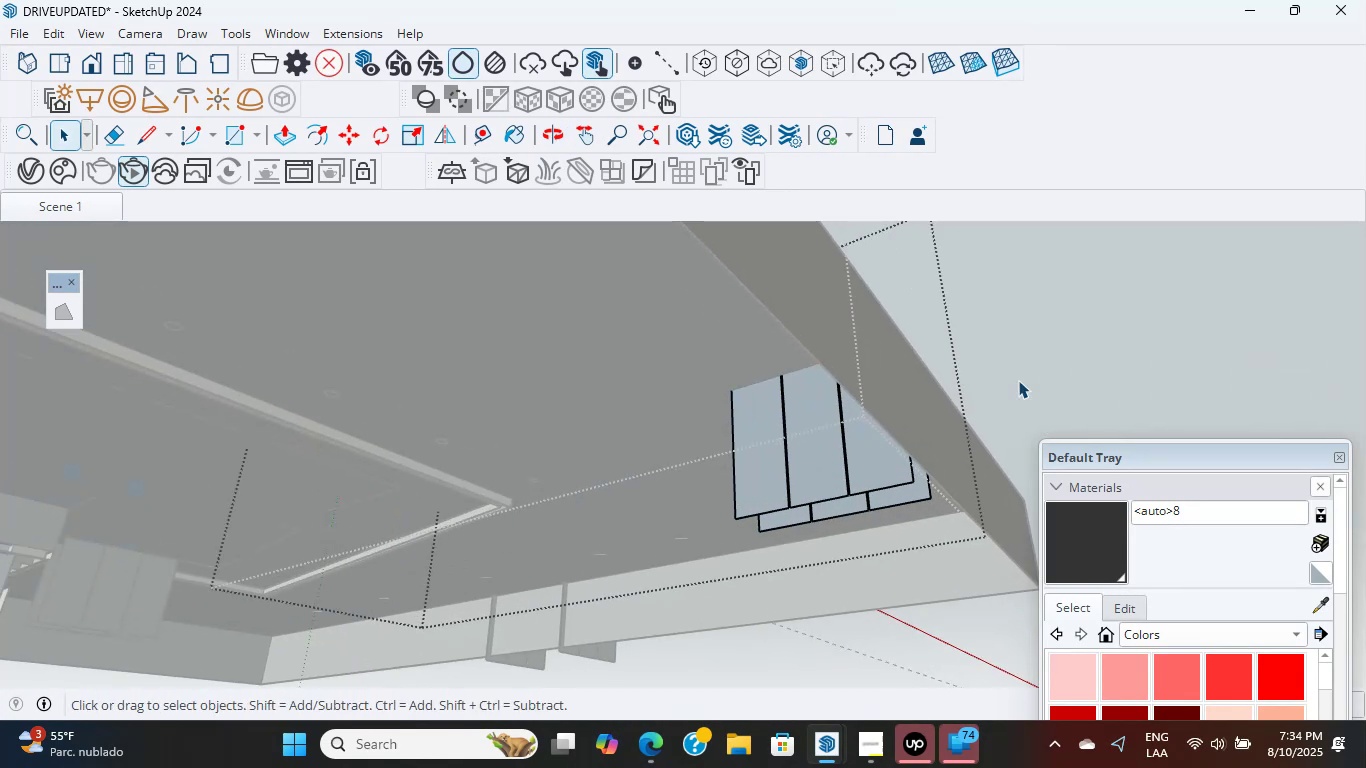 
double_click([1033, 370])
 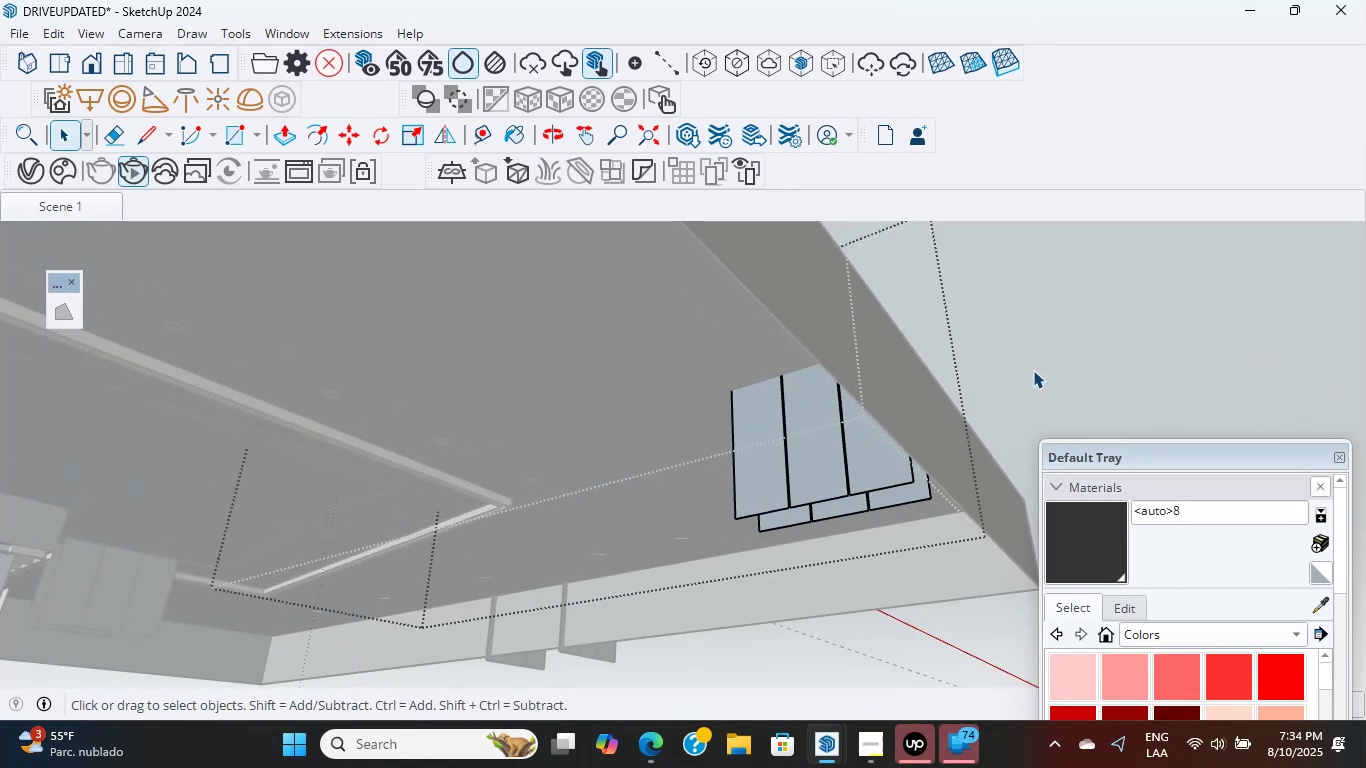 
triple_click([1033, 370])
 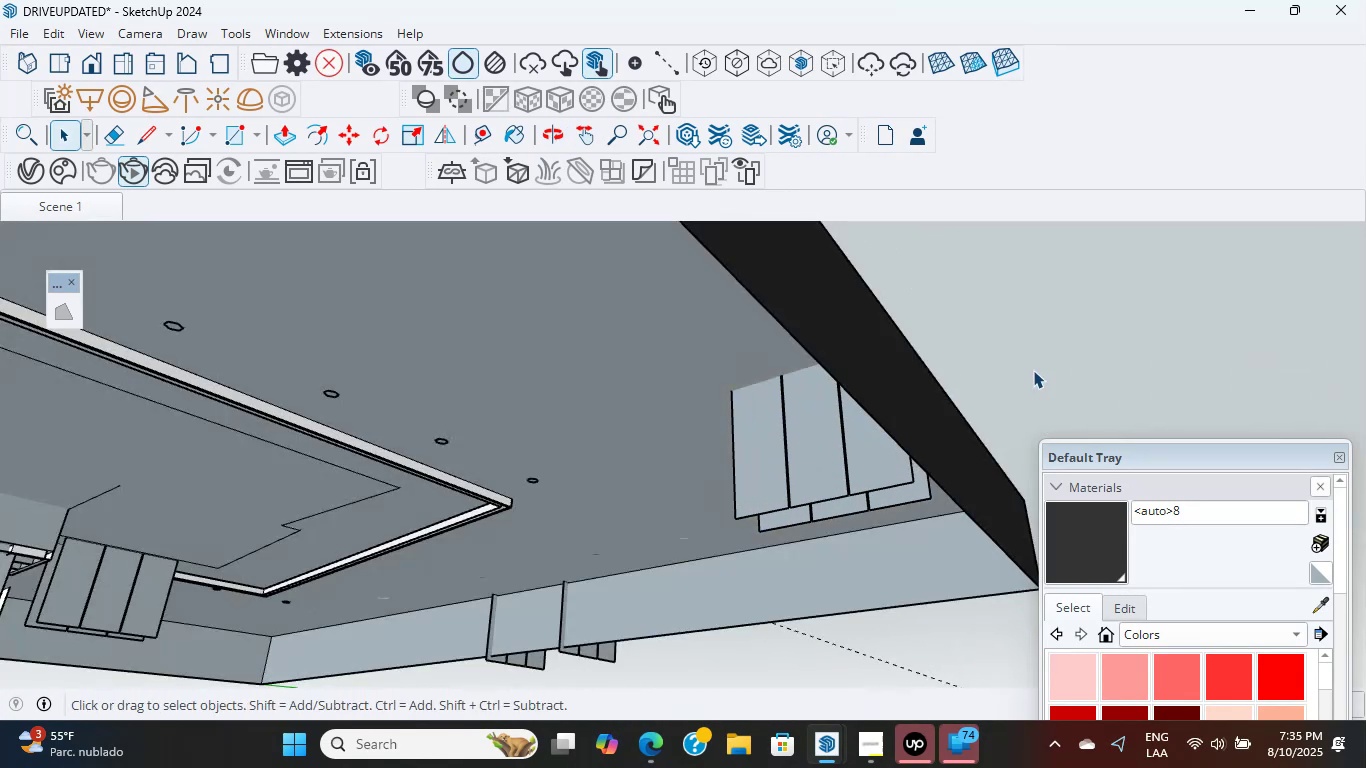 
triple_click([1033, 370])
 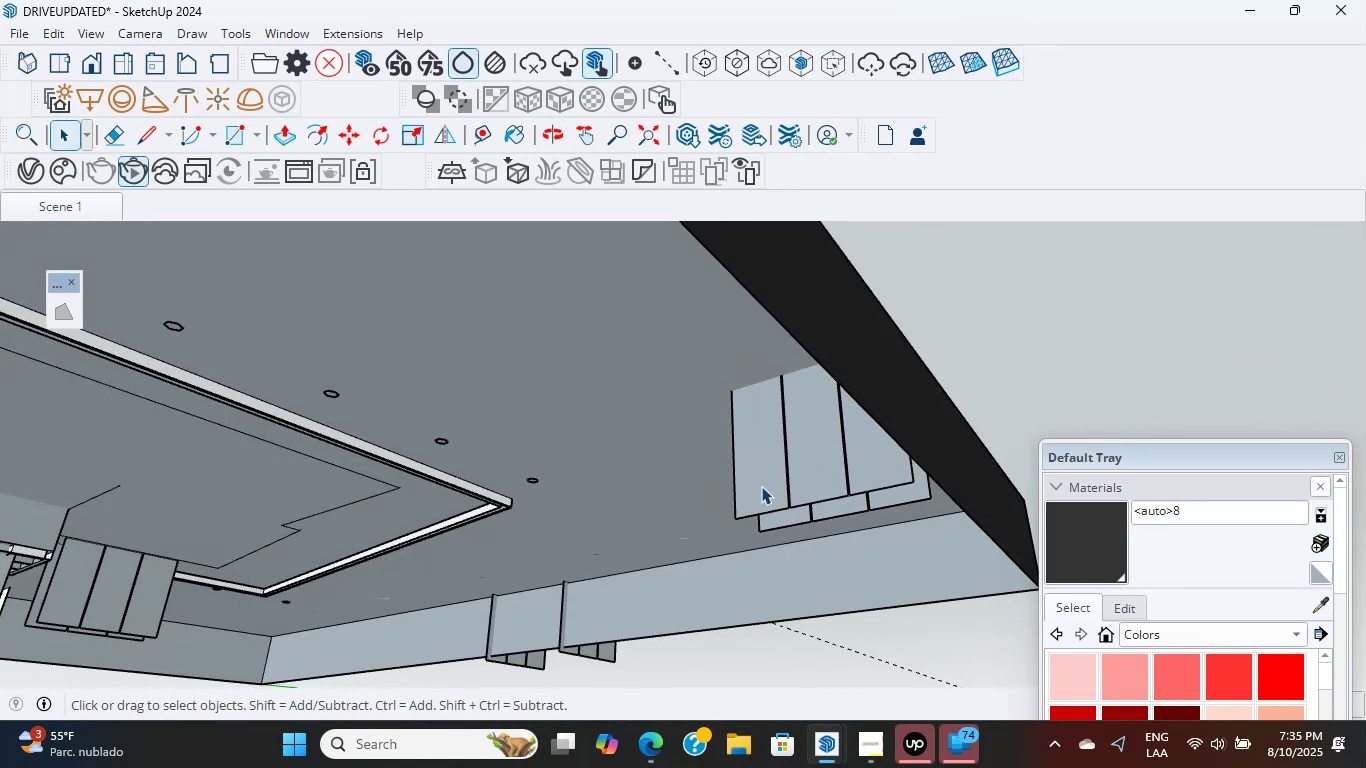 
left_click([761, 486])
 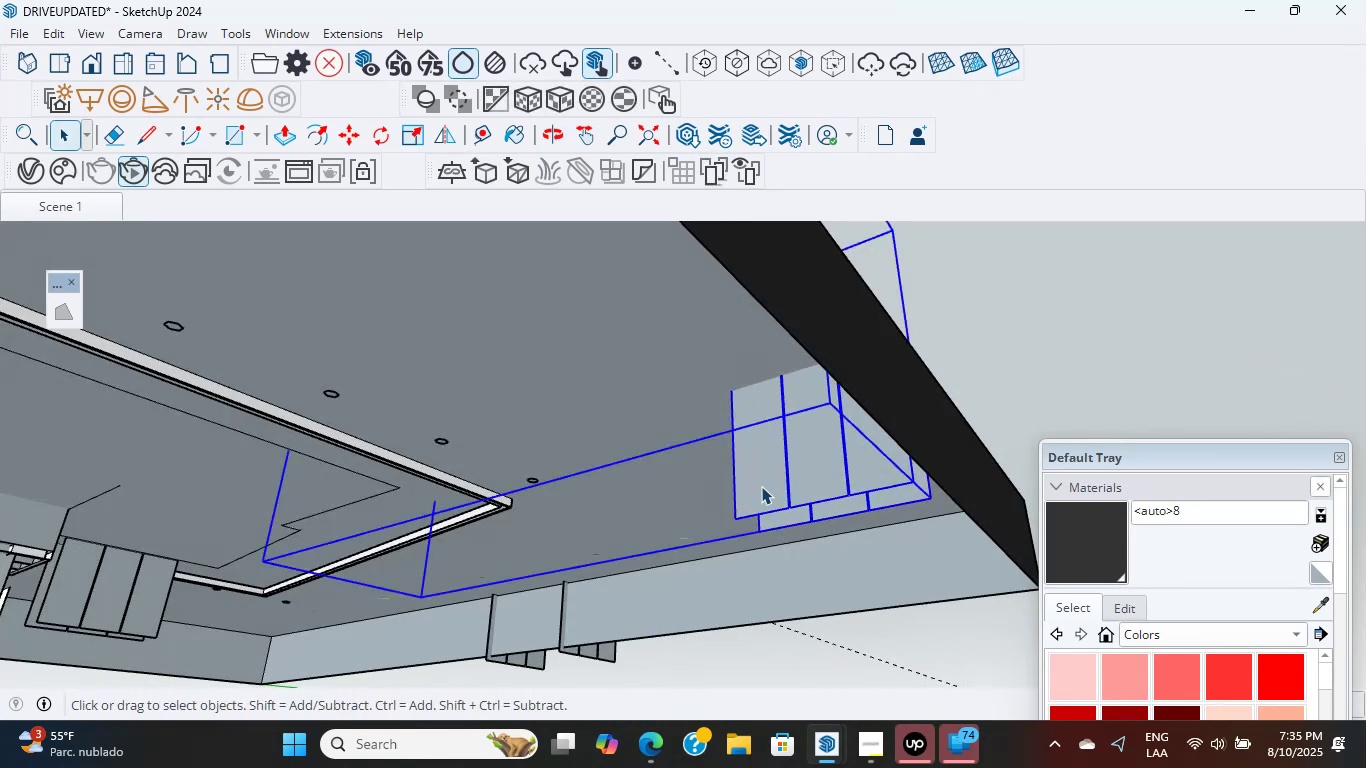 
right_click([761, 486])
 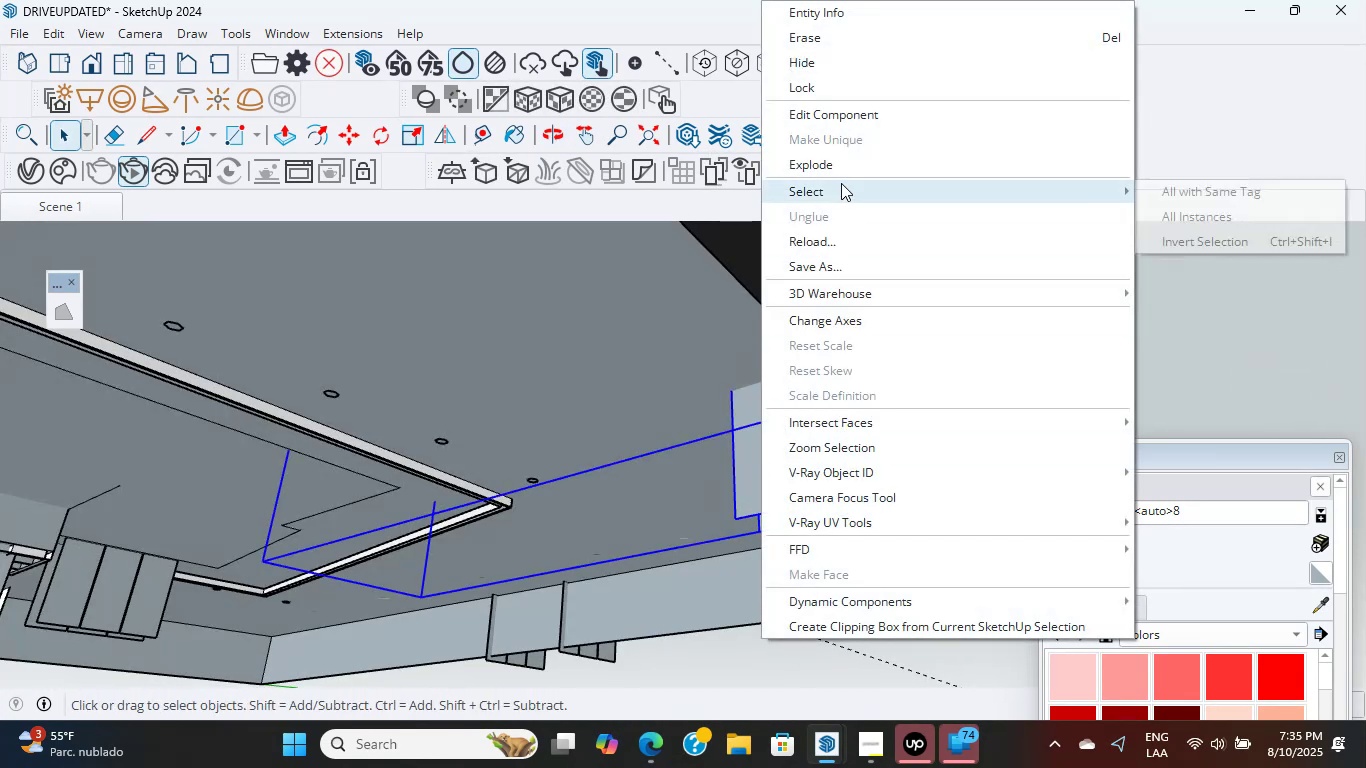 
left_click([840, 159])
 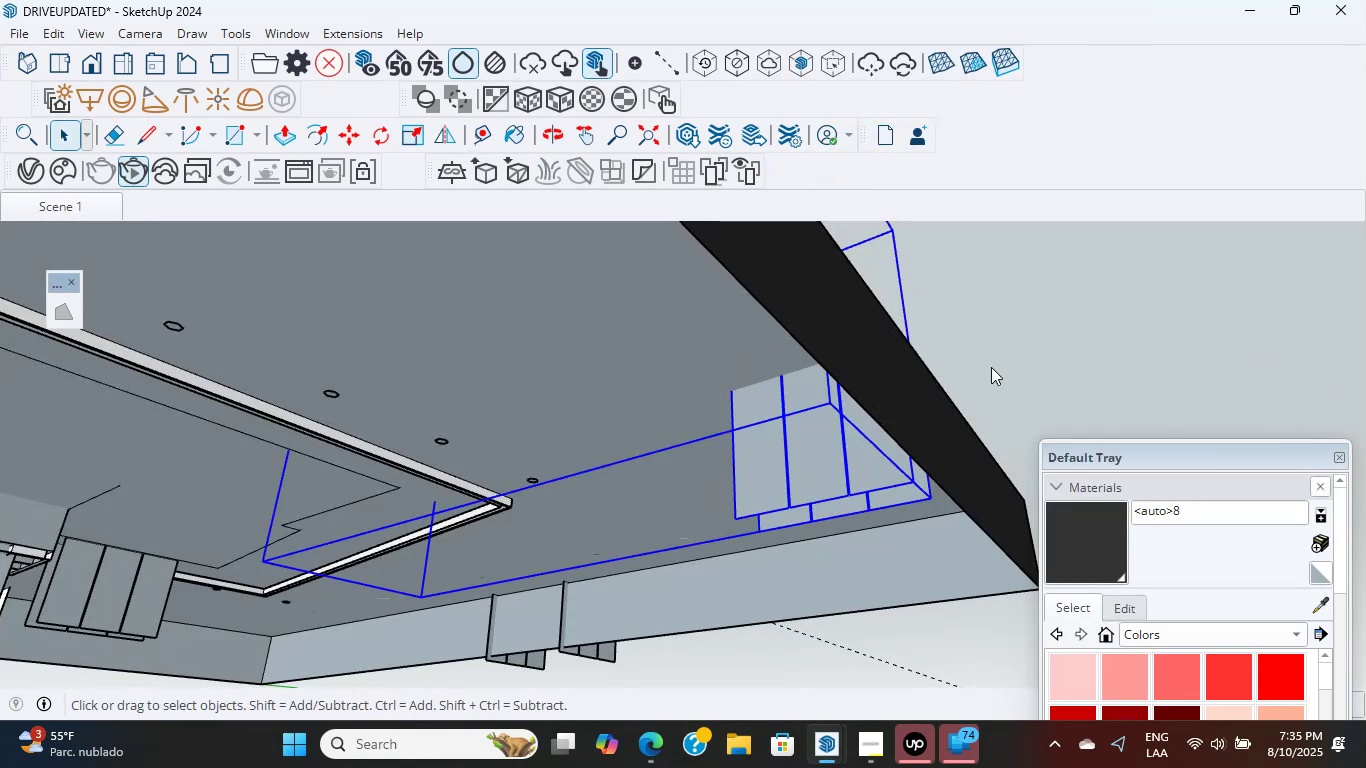 
double_click([990, 367])
 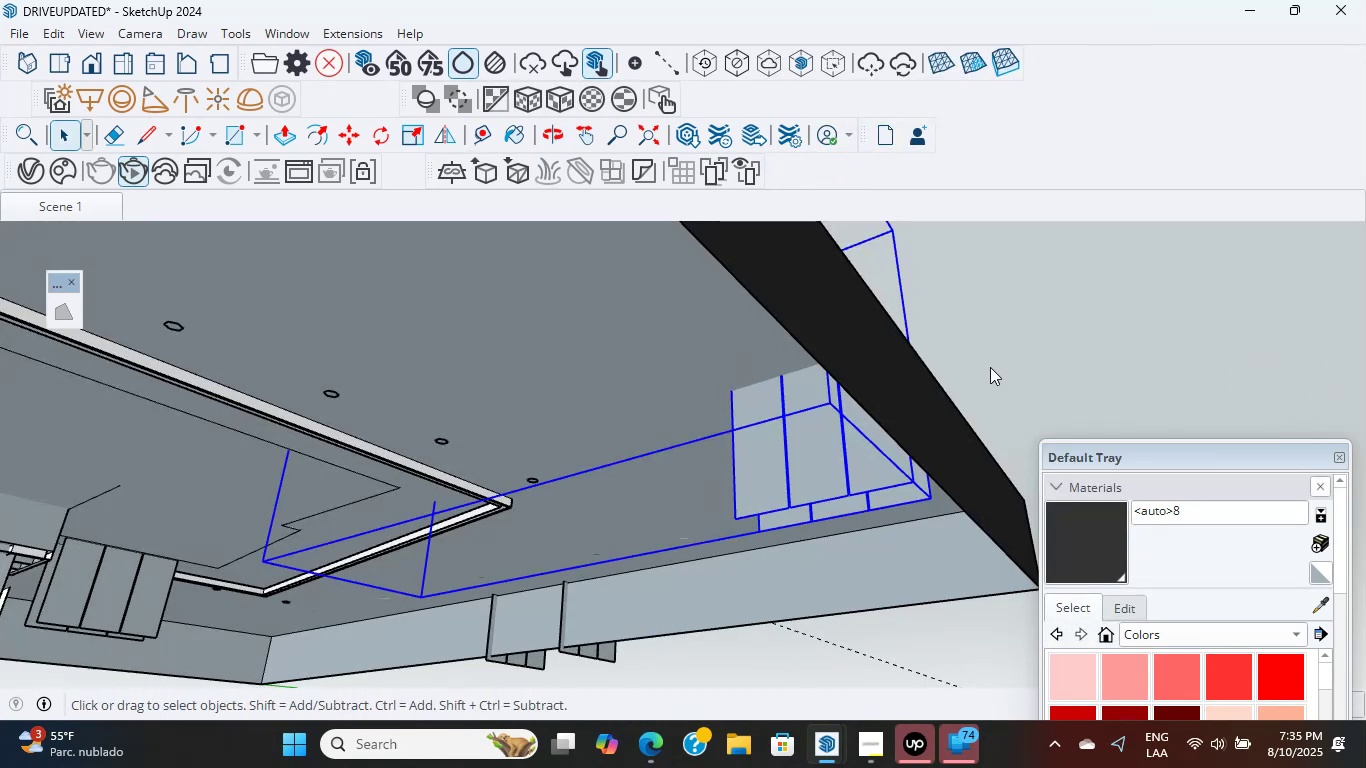 
triple_click([990, 367])
 